 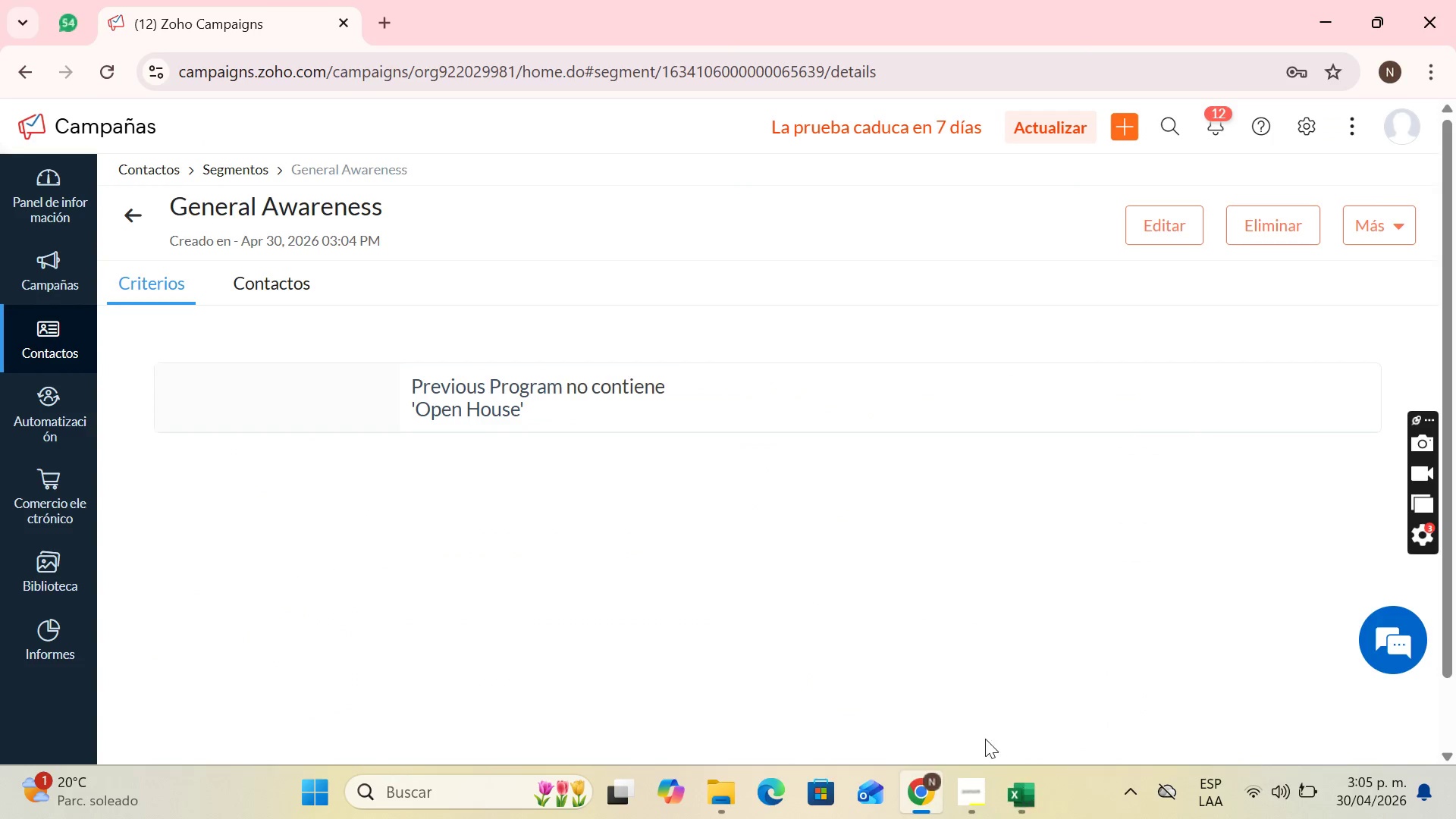 
left_click([134, 216])
 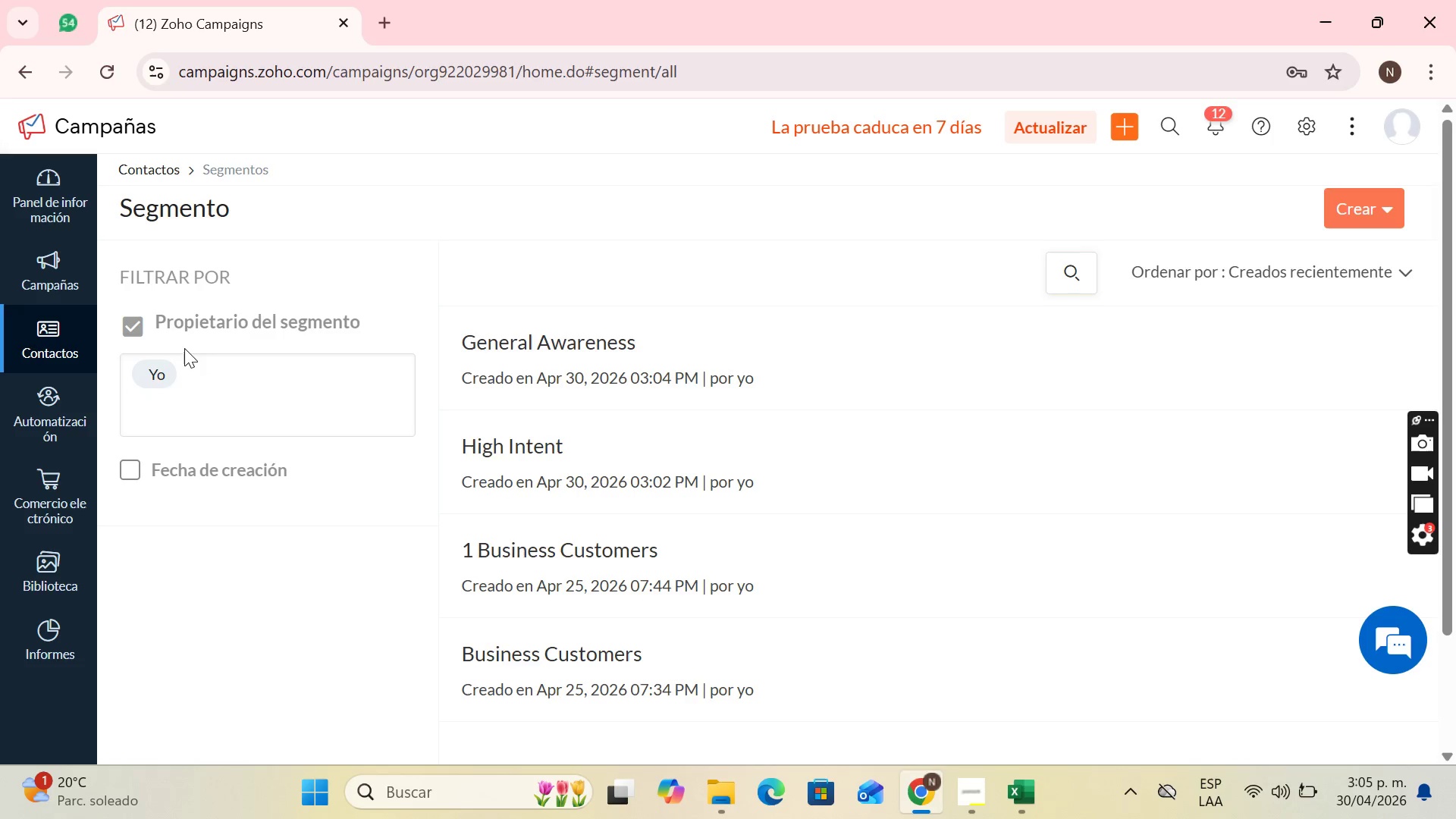 
wait(6.98)
 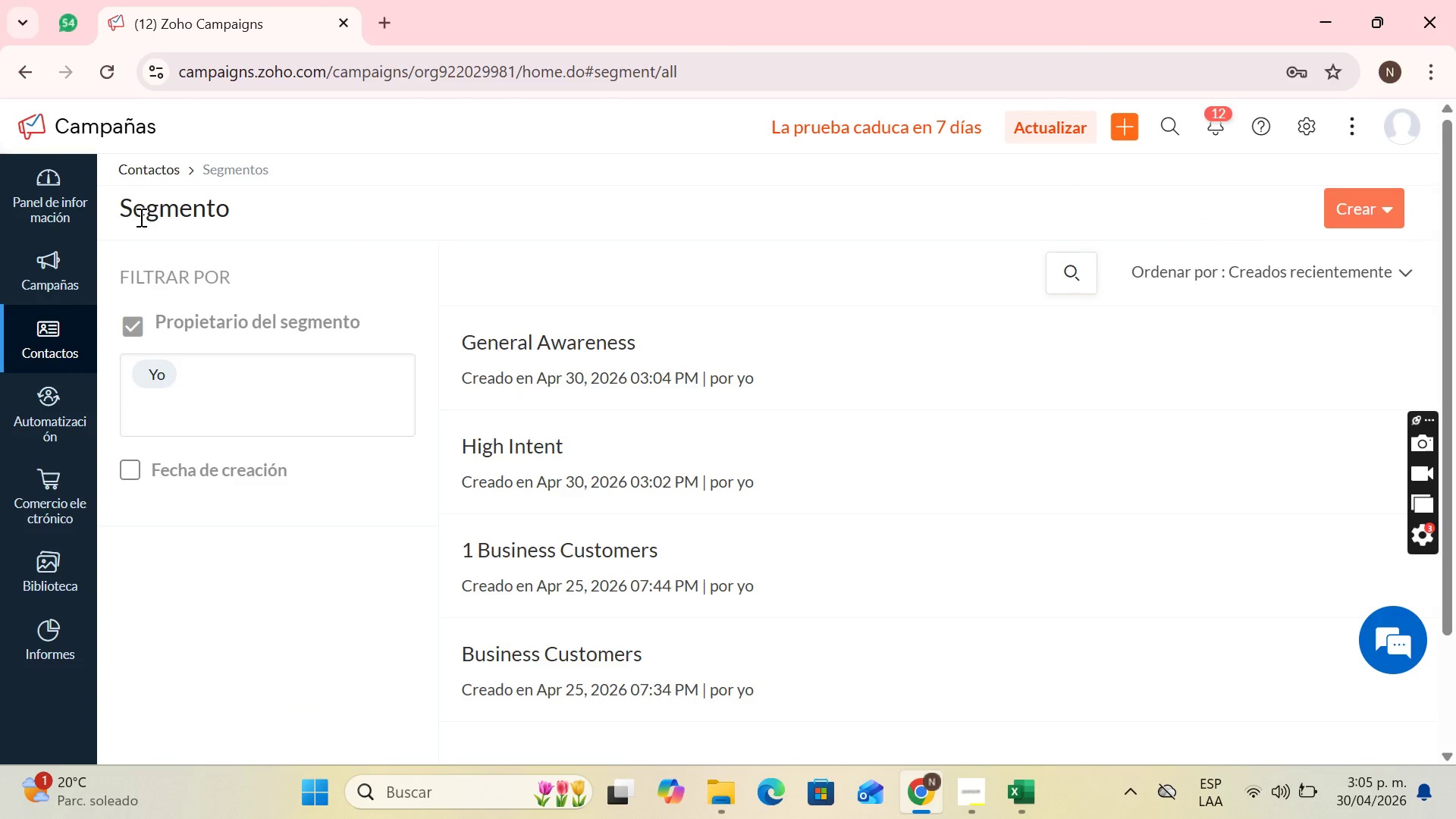 
scroll: coordinate [660, 443], scroll_direction: up, amount: 1.0
 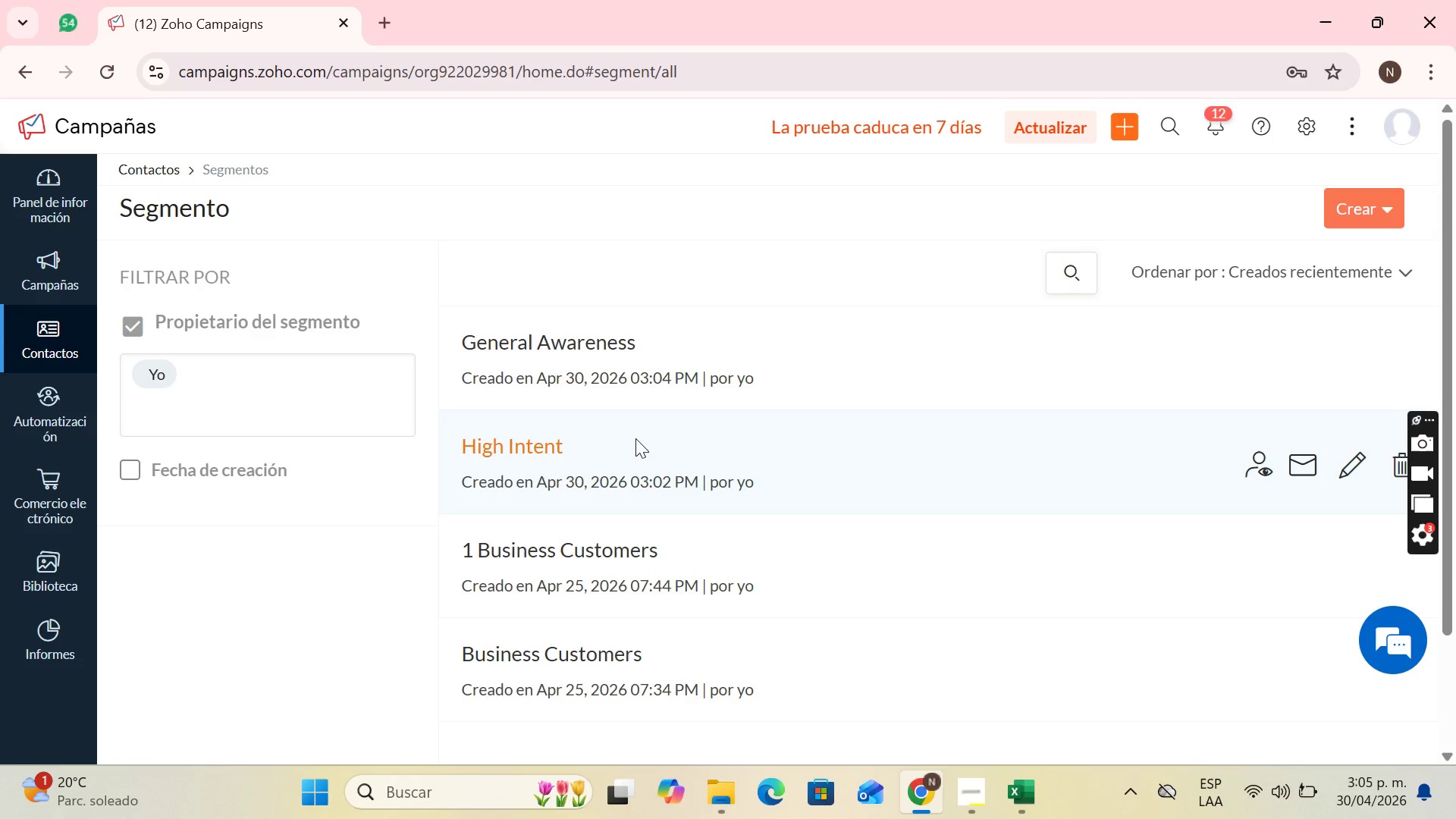 
wait(28.92)
 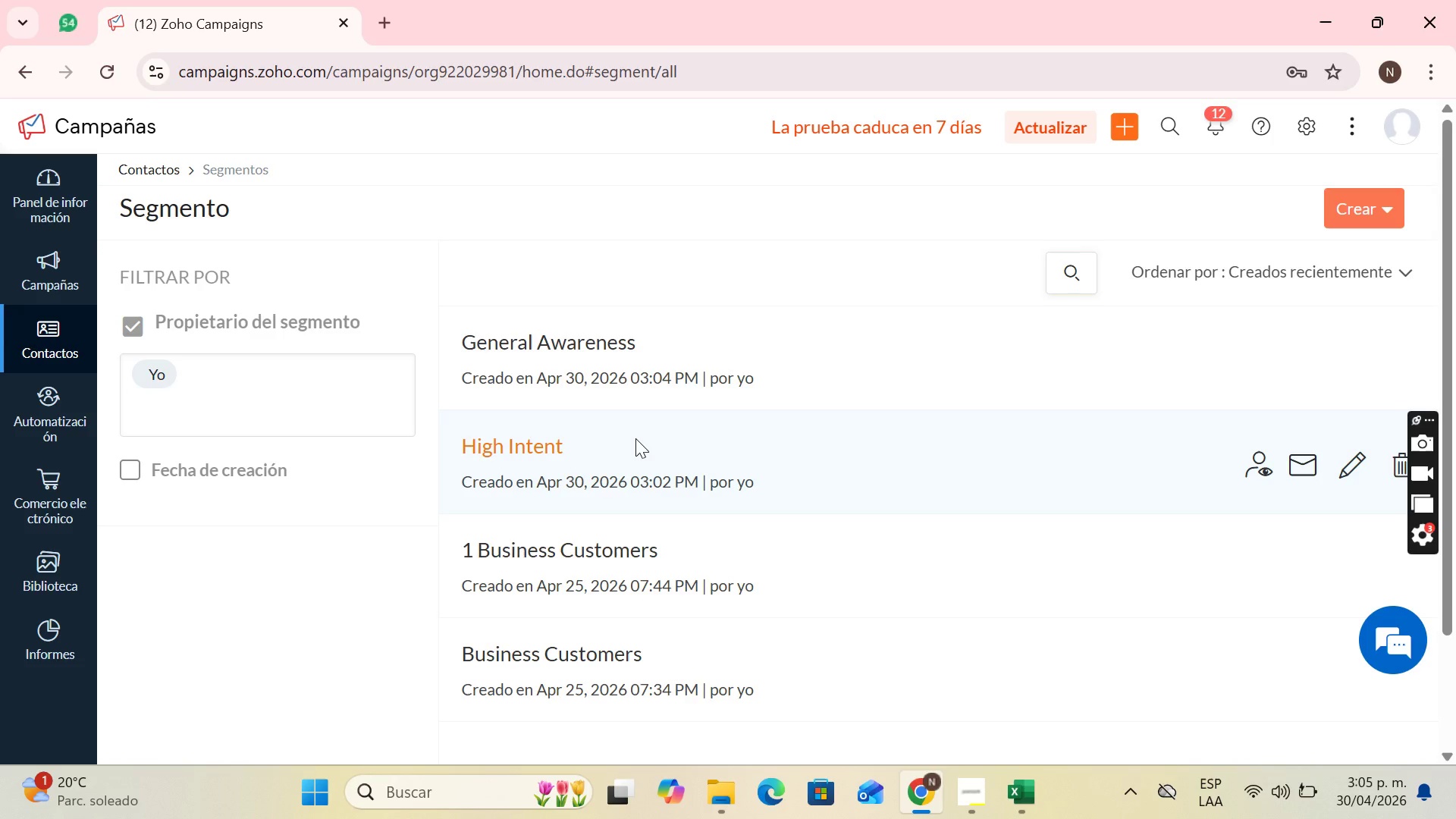 
left_click([44, 344])
 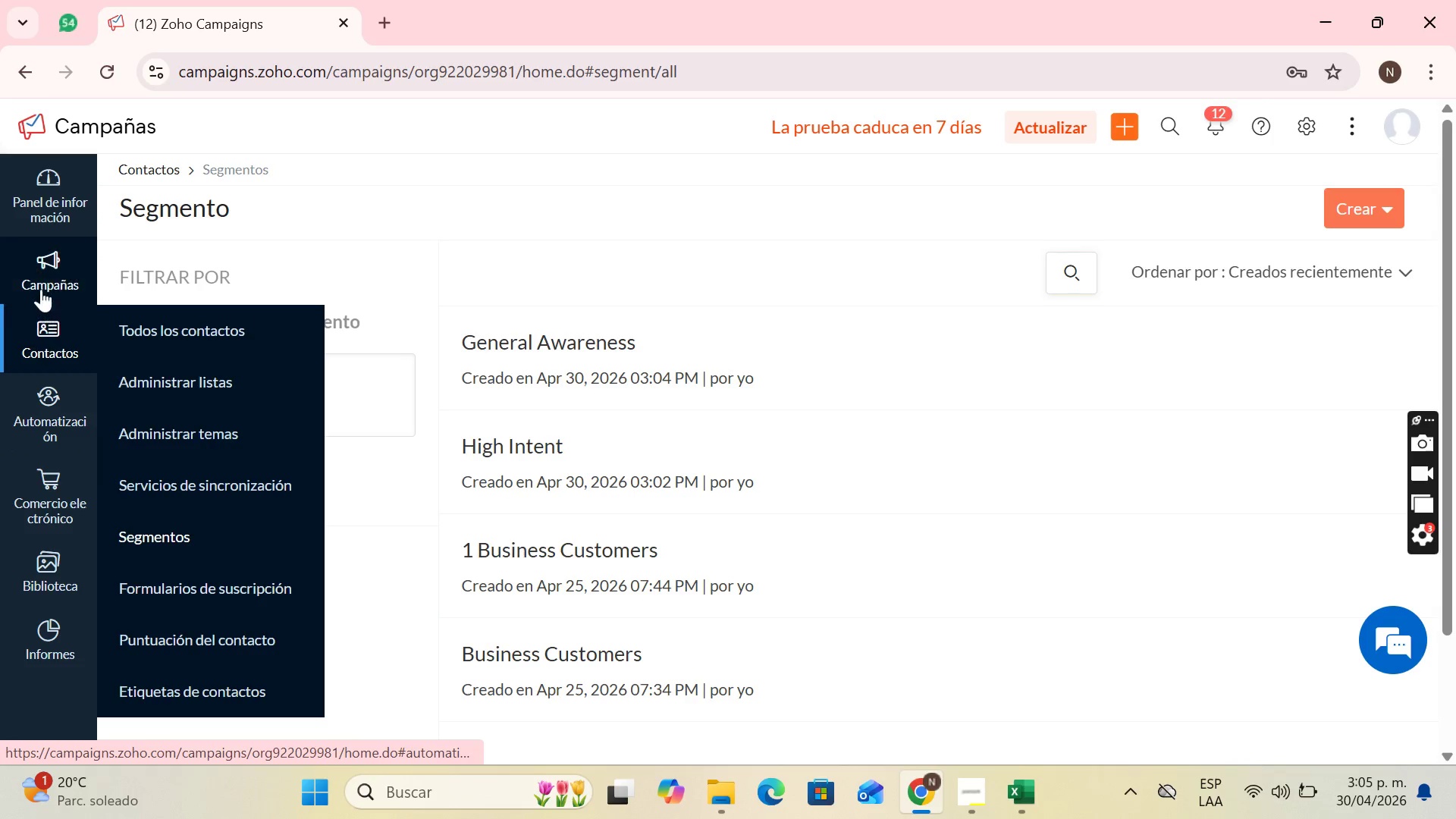 
left_click([41, 268])
 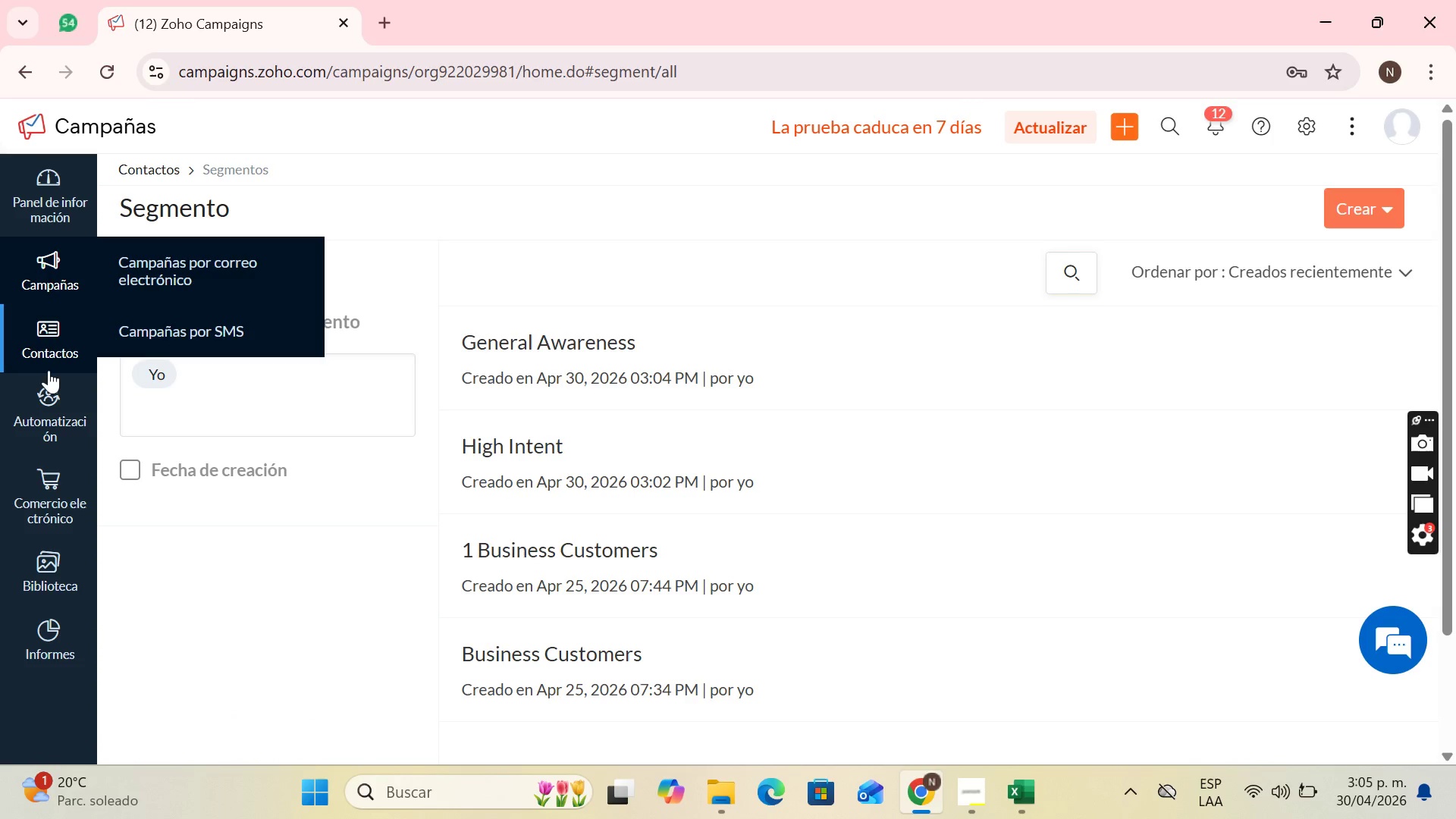 
left_click([67, 420])
 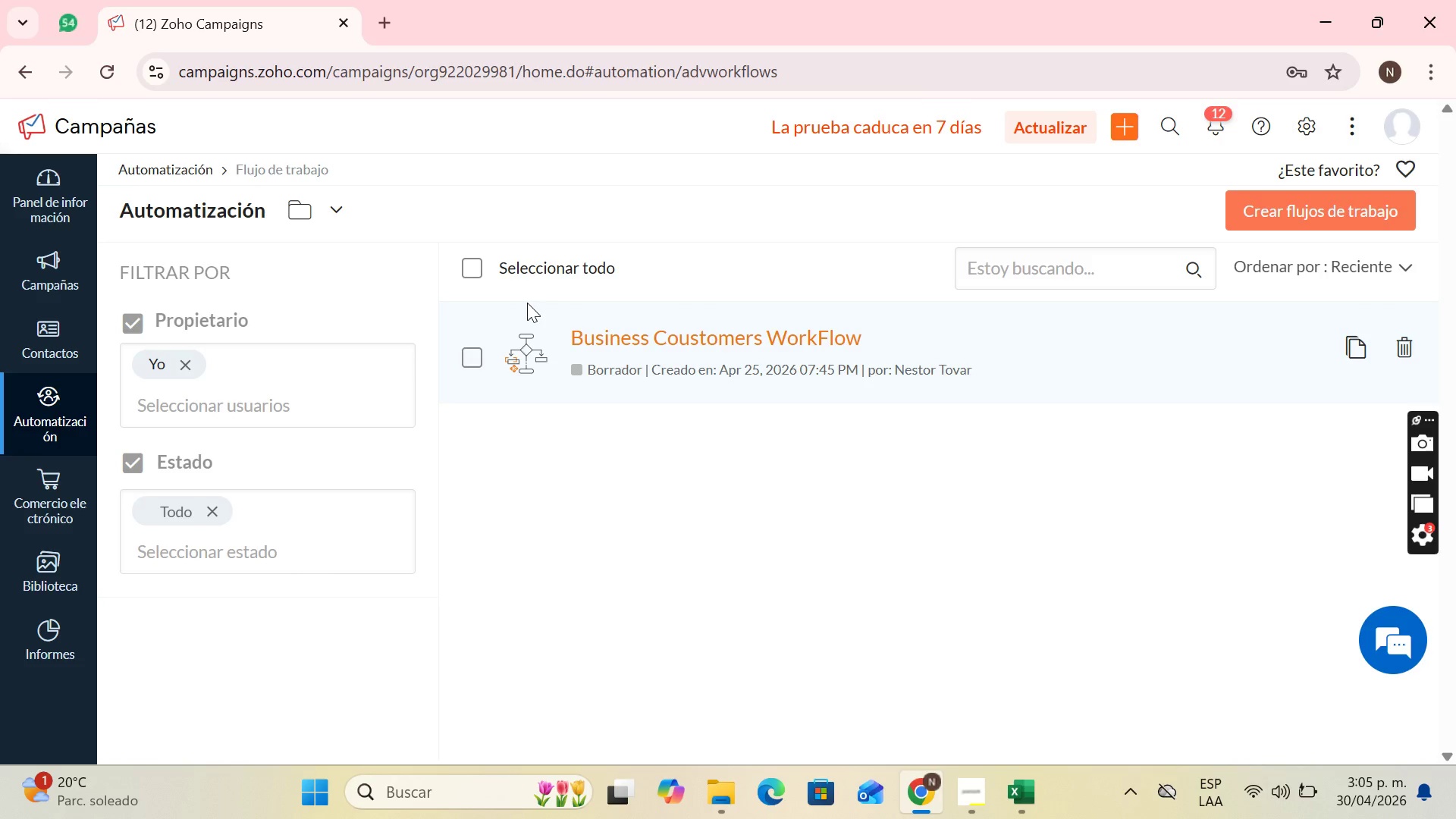 
wait(15.41)
 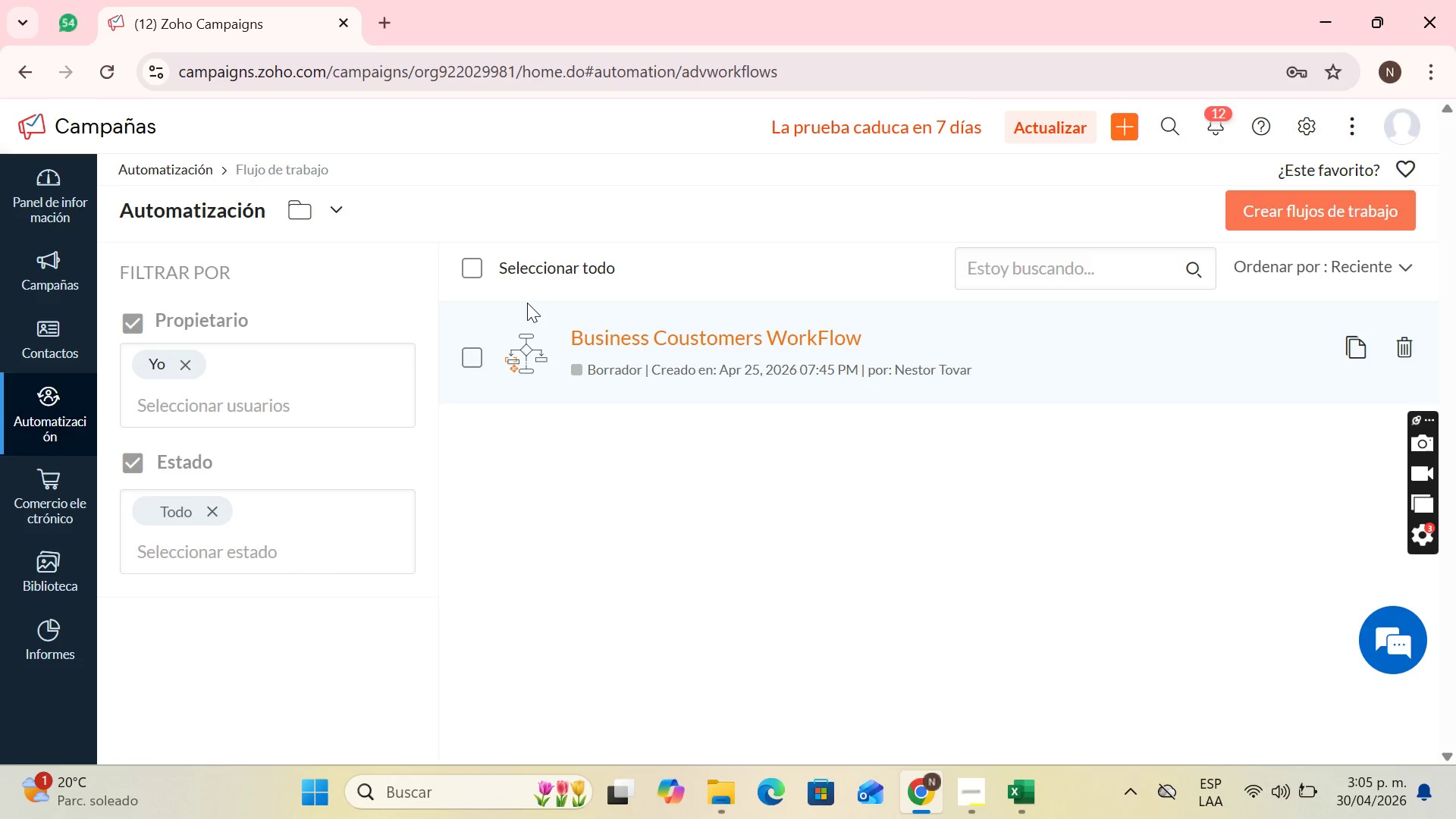 
left_click([1335, 215])
 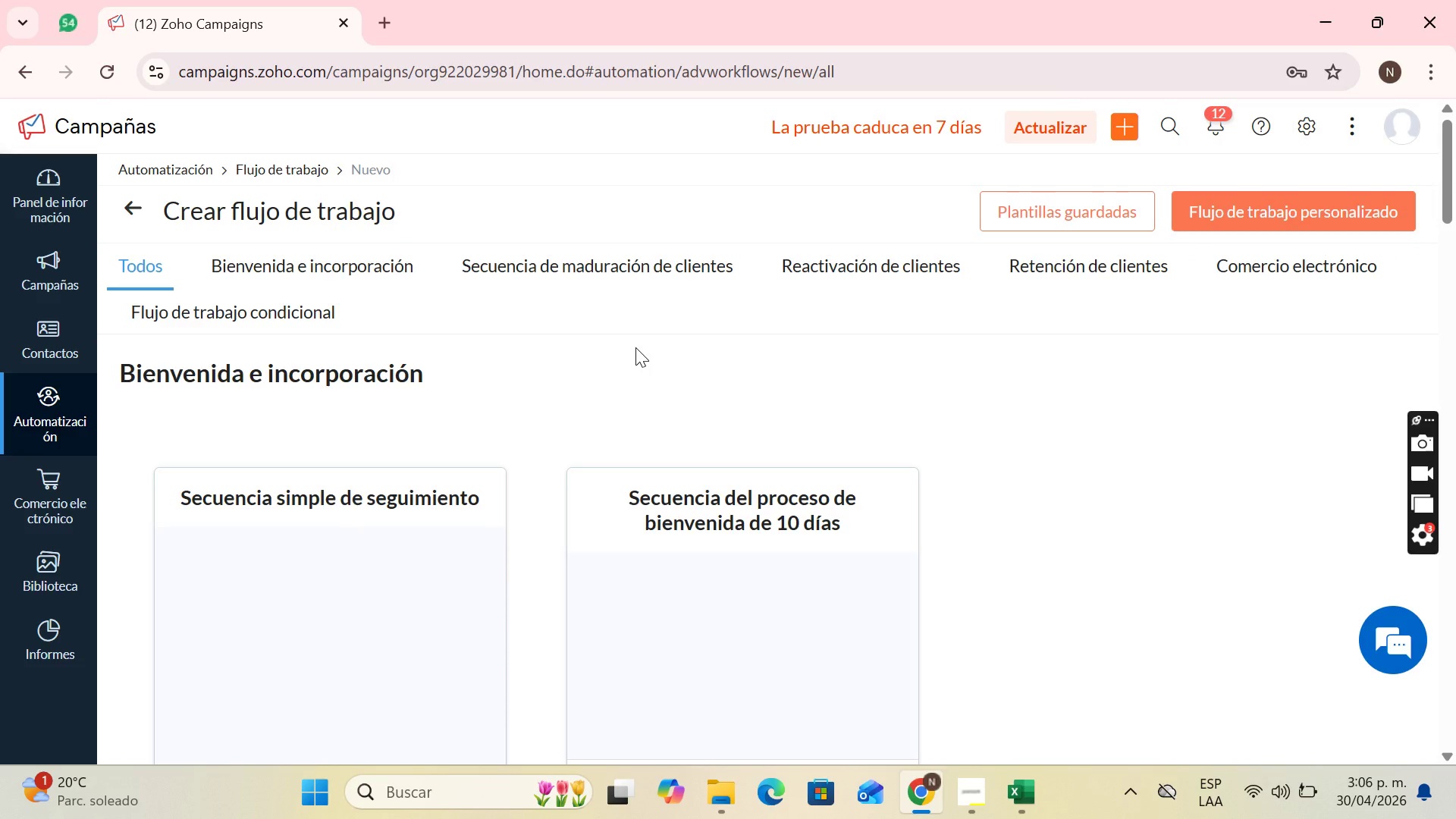 
scroll: coordinate [375, 468], scroll_direction: down, amount: 3.0
 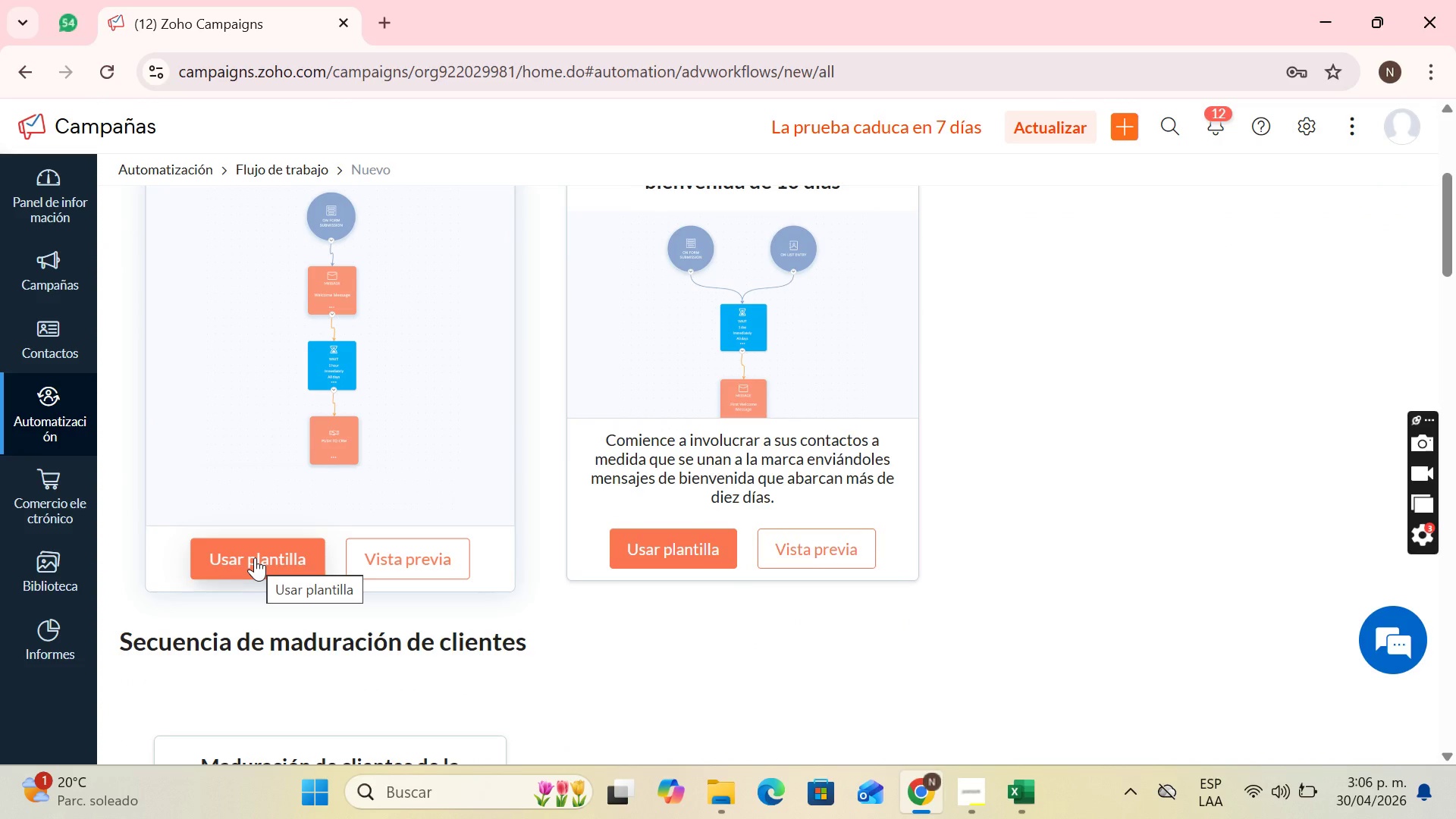 
left_click([255, 557])
 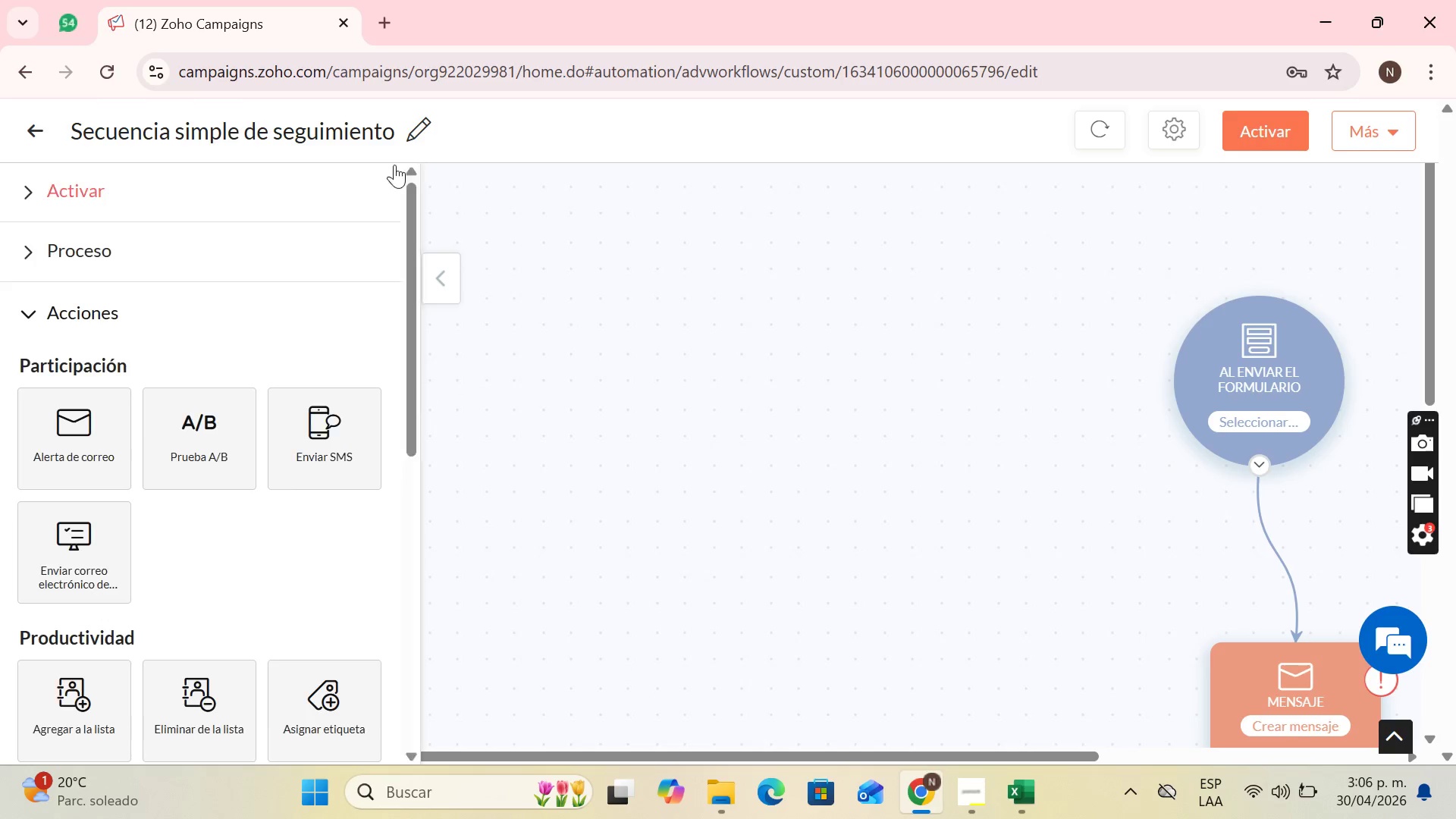 
left_click([426, 132])
 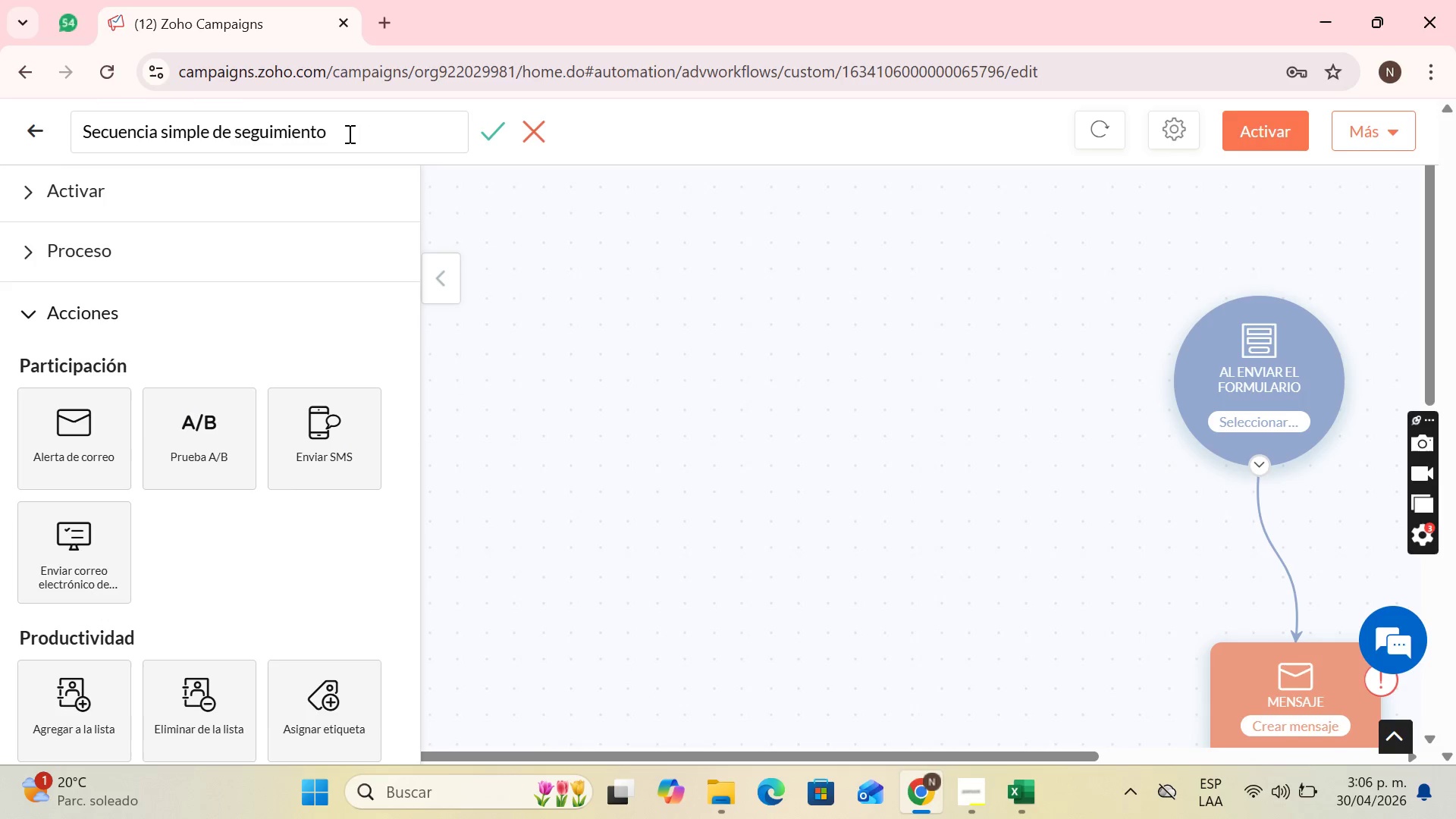 
left_click([347, 133])
 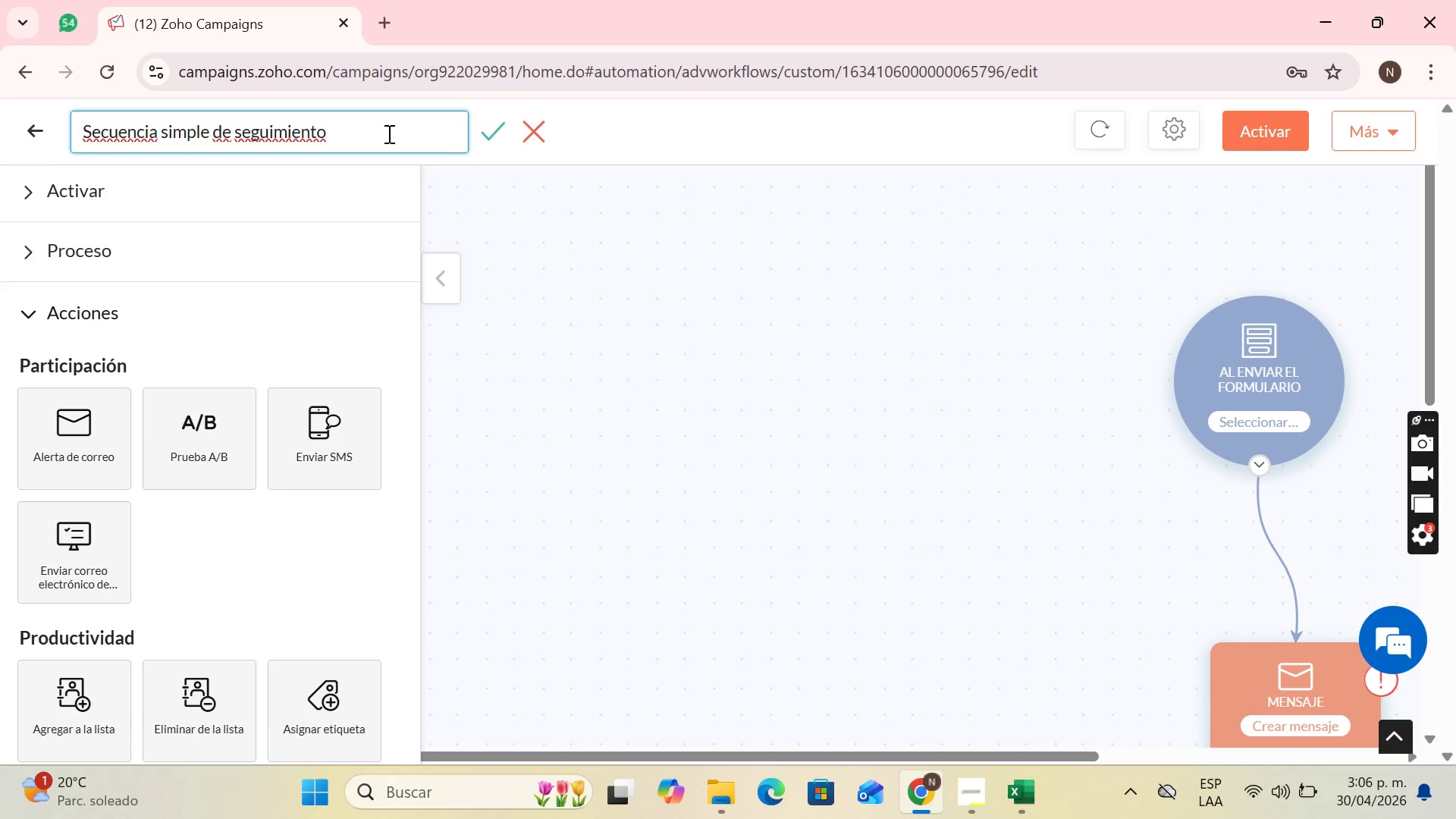 
hold_key(key=Backspace, duration=1.5)
 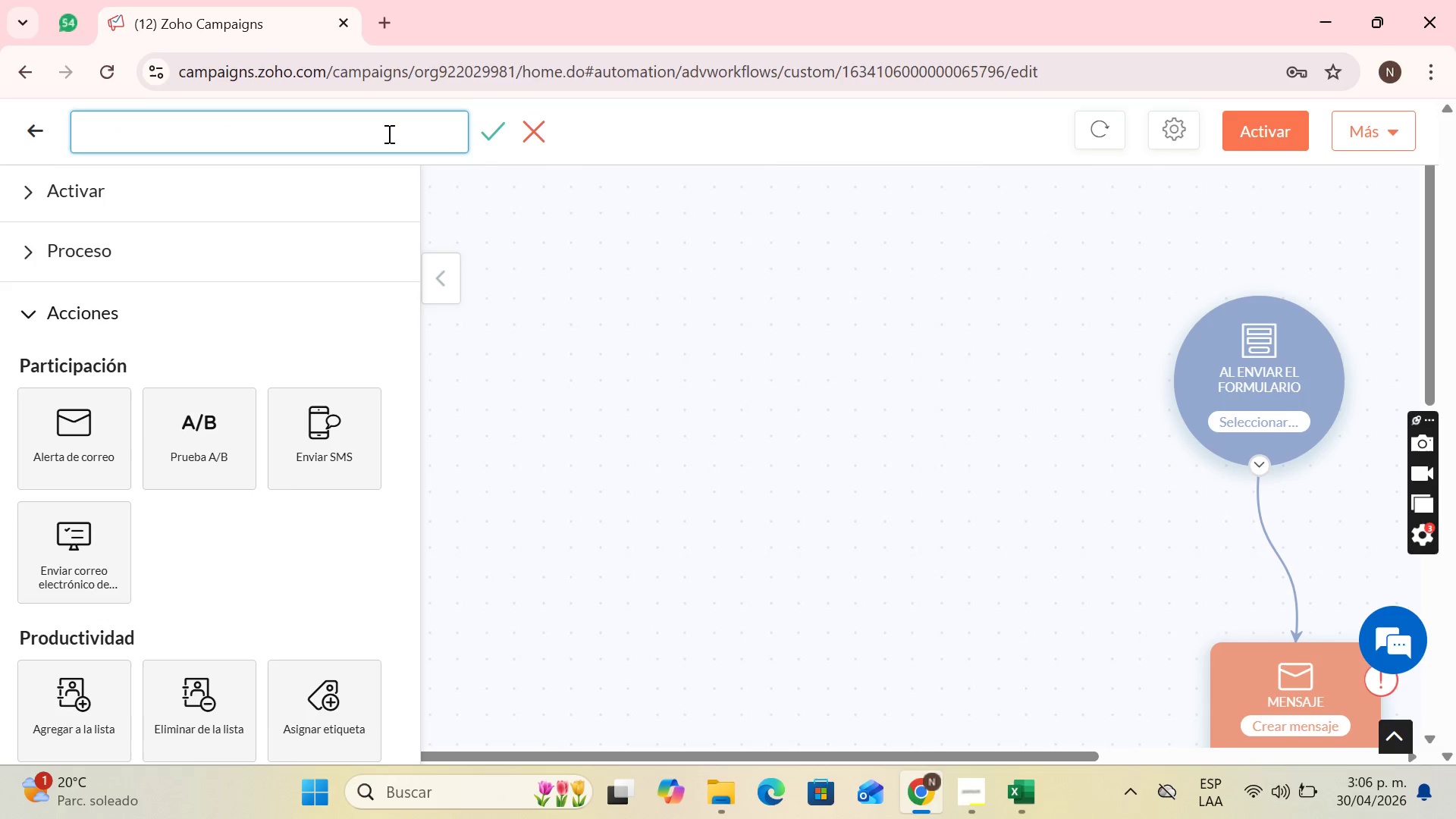 
hold_key(key=Backspace, duration=0.34)
 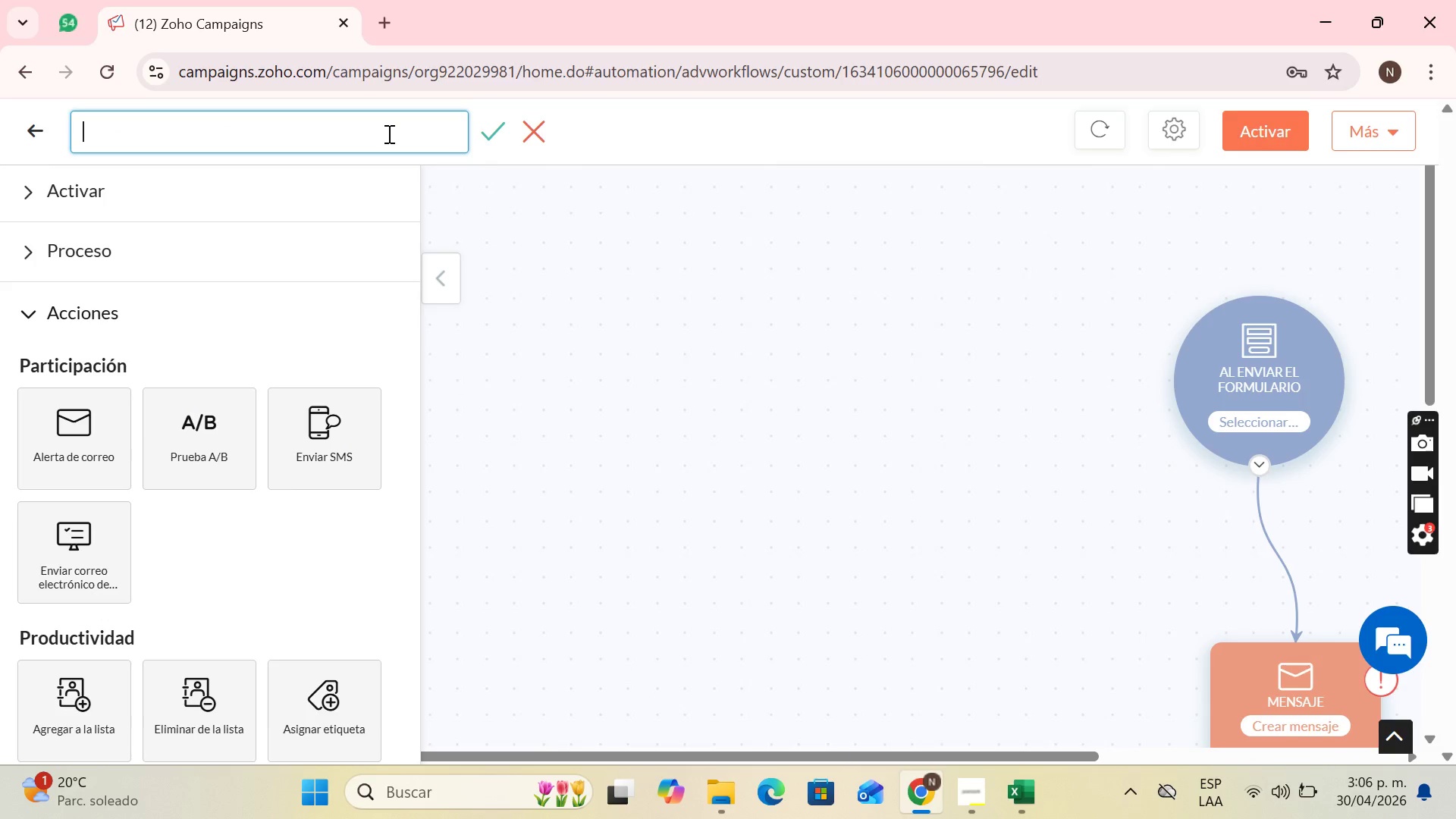 
type(Little Sprouts Work )
key(Backspace)
type(flow)
 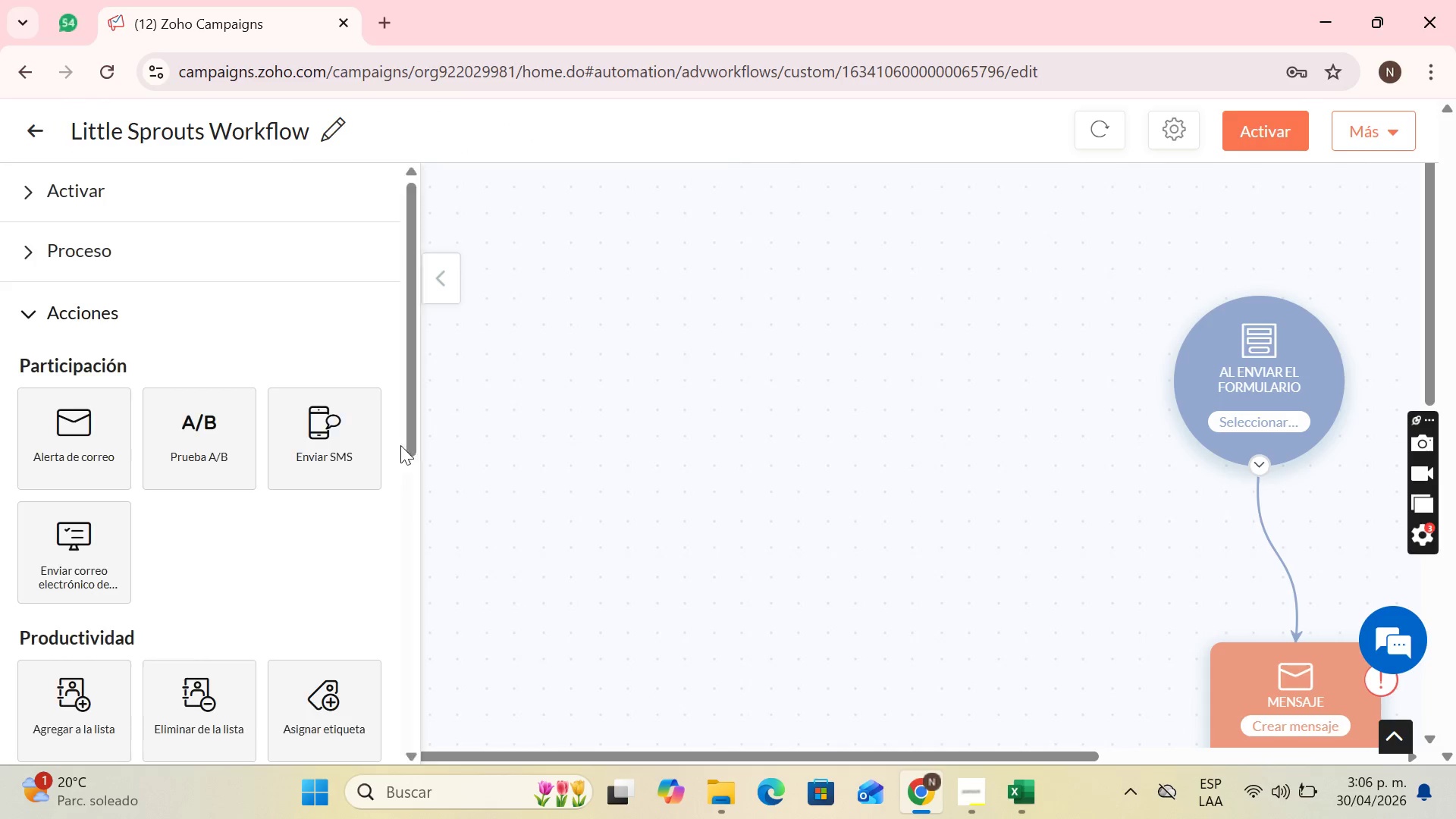 
left_click_drag(start_coordinate=[646, 753], to_coordinate=[871, 755])
 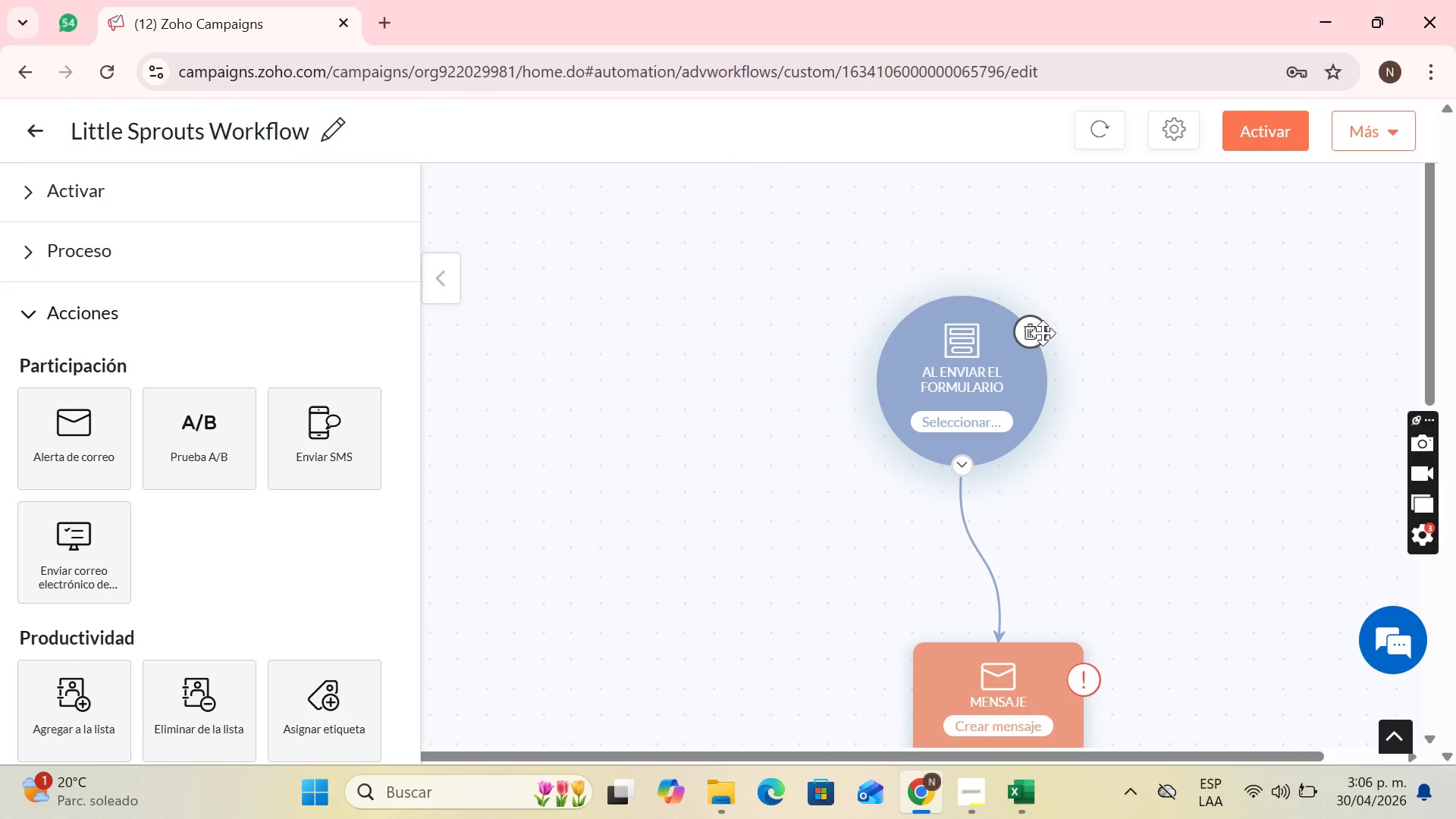 
left_click([1038, 331])
 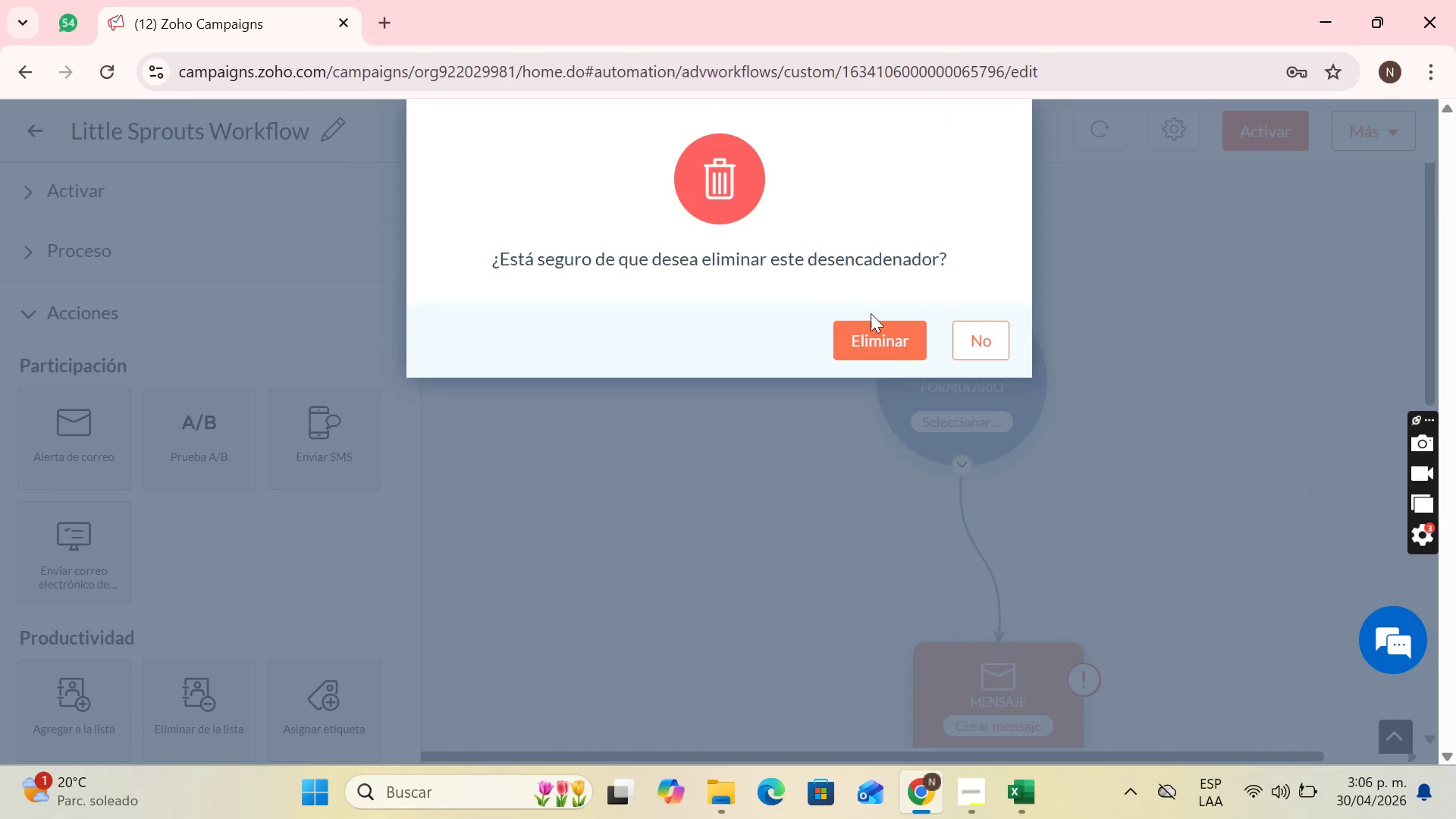 
left_click([877, 329])
 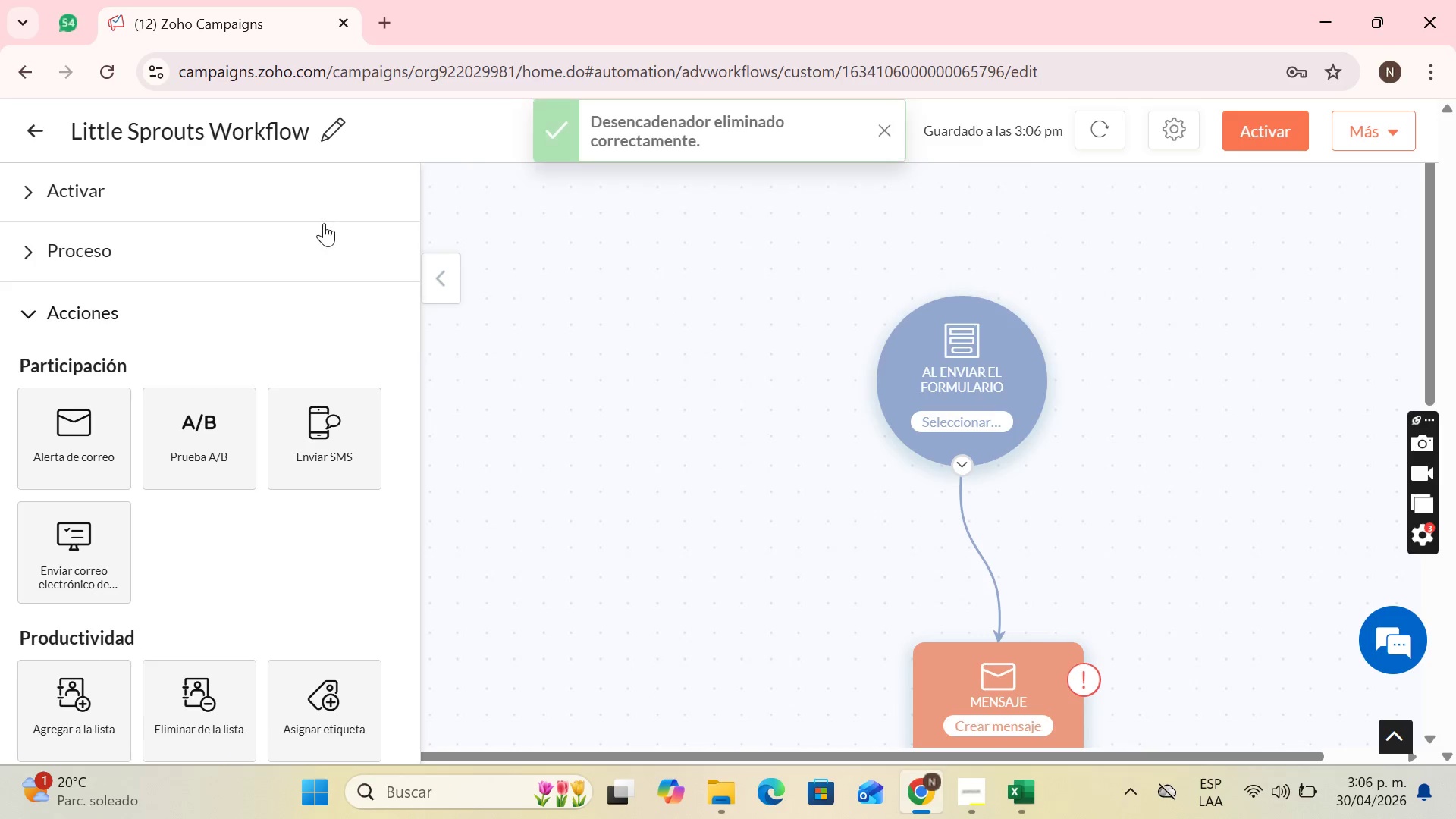 
left_click([243, 196])
 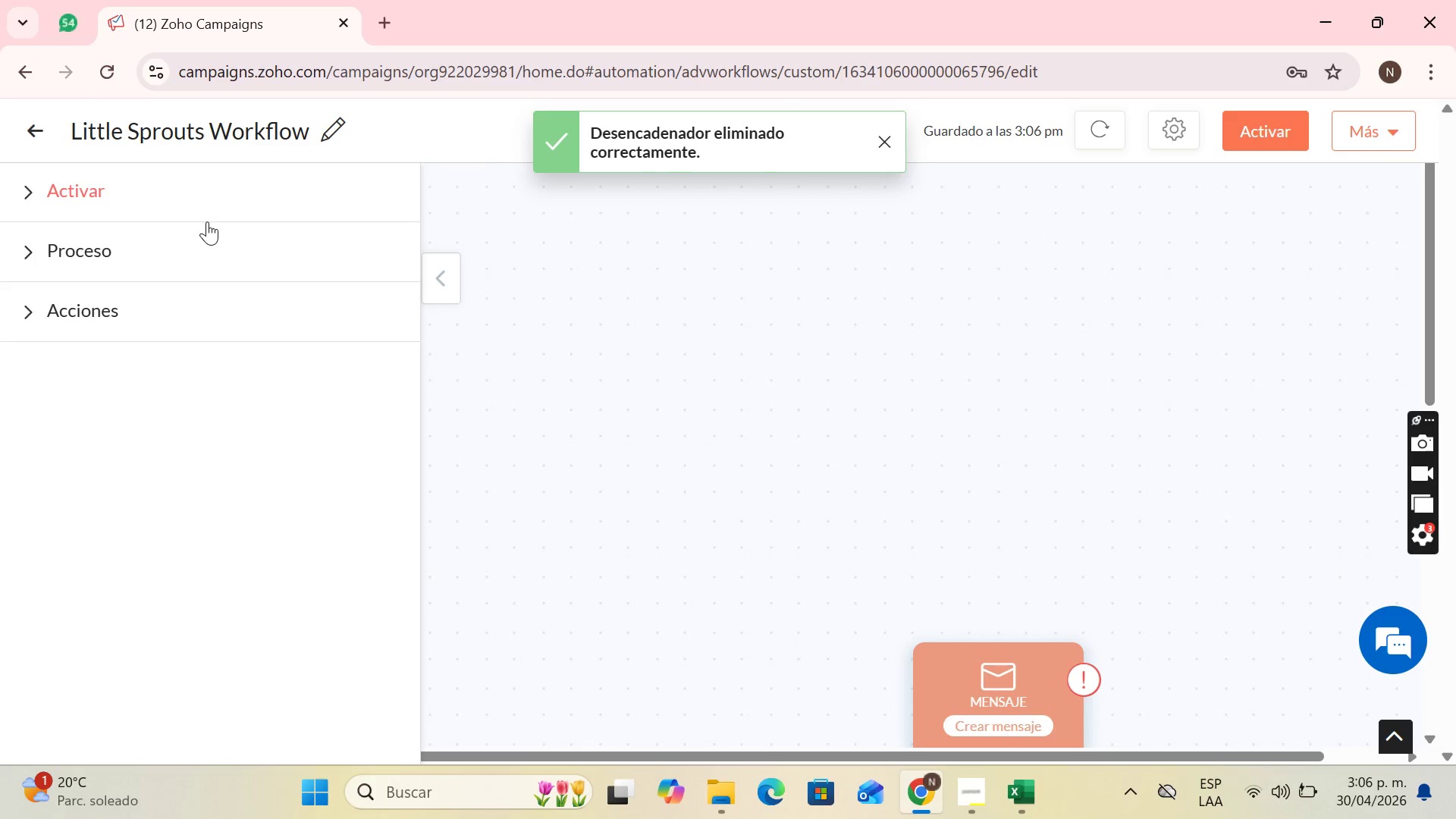 
left_click([212, 202])
 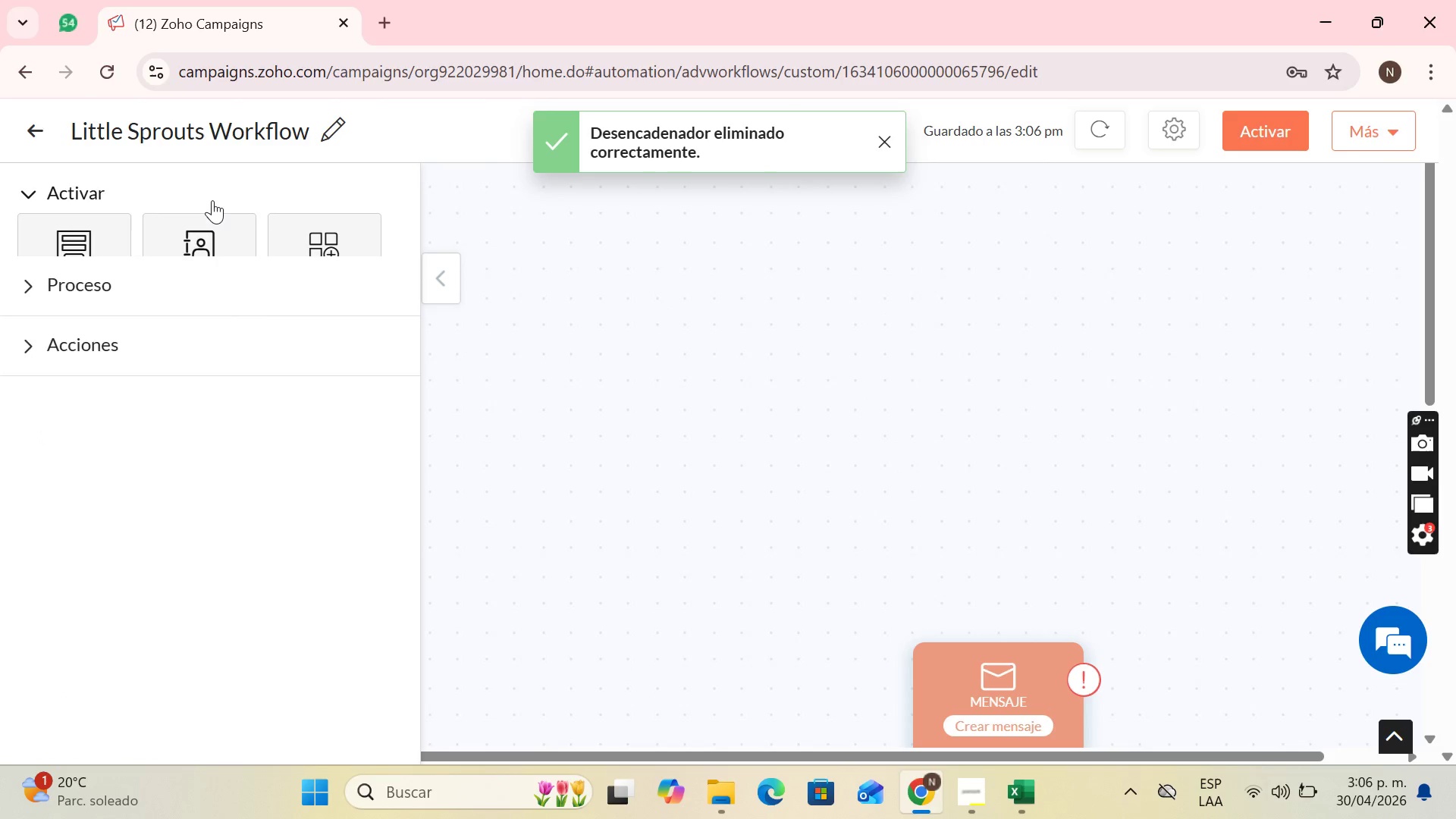 
mouse_move([217, 184])
 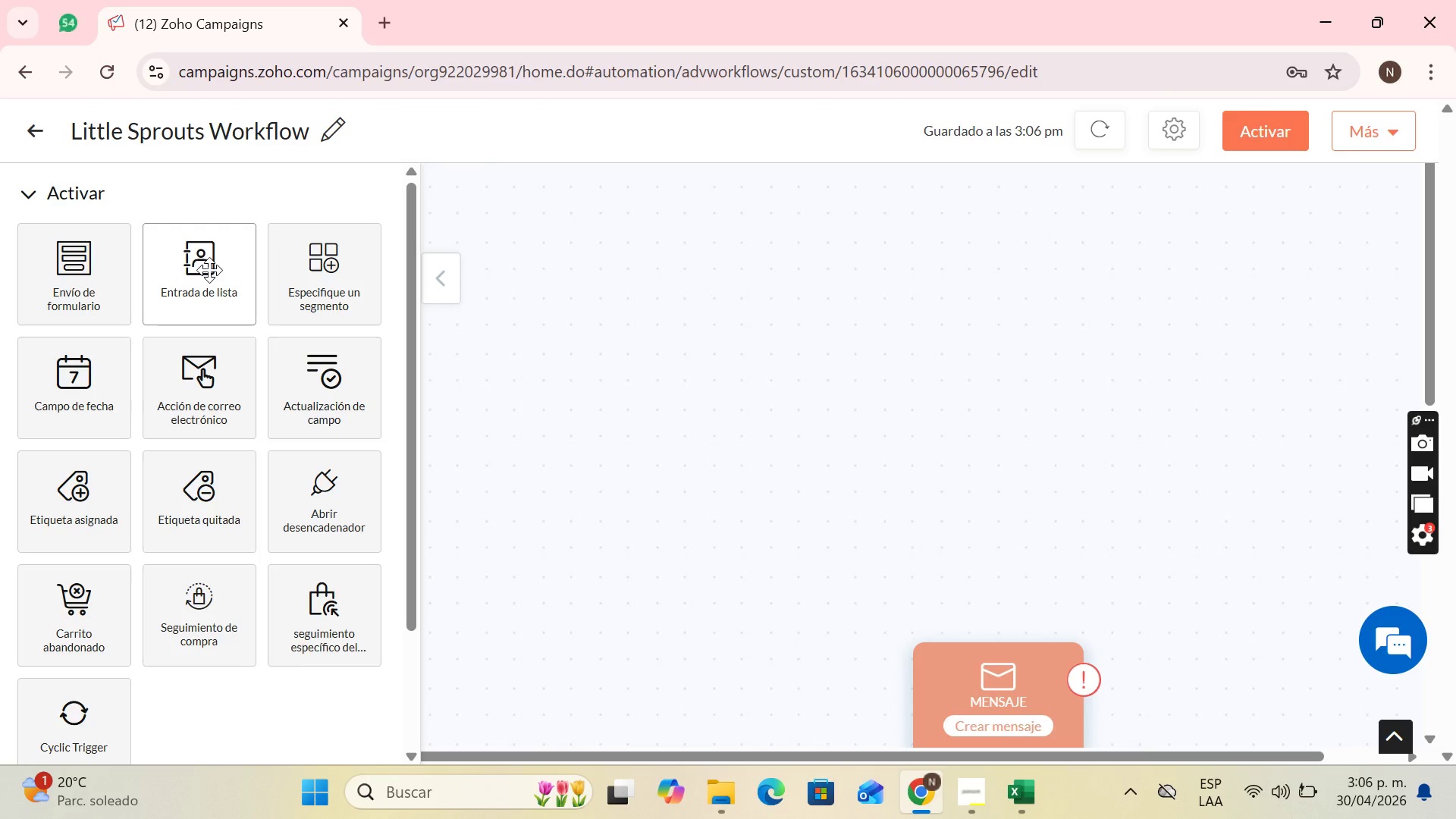 
wait(6.6)
 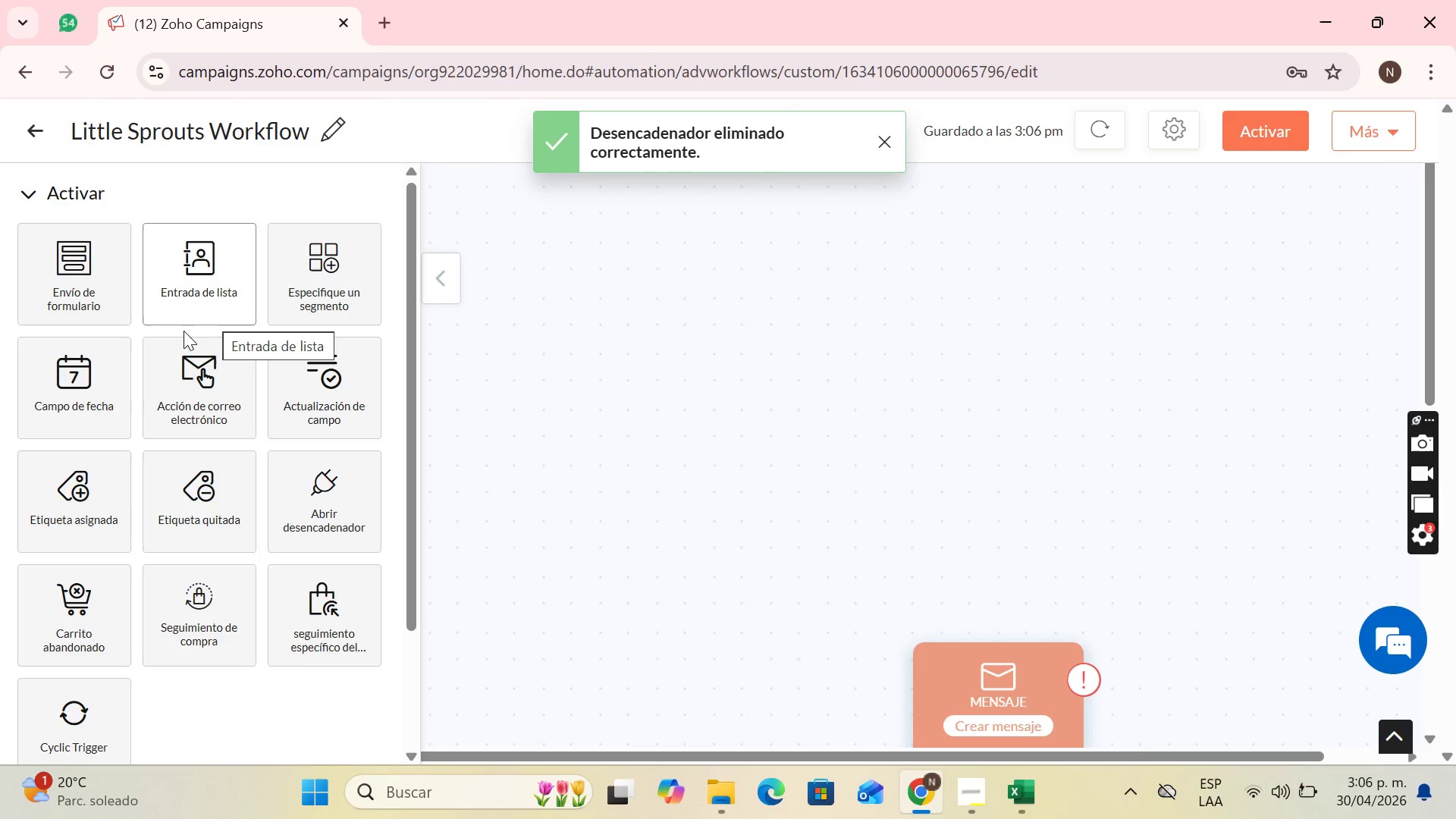 
left_click_drag(start_coordinate=[207, 270], to_coordinate=[946, 383])
 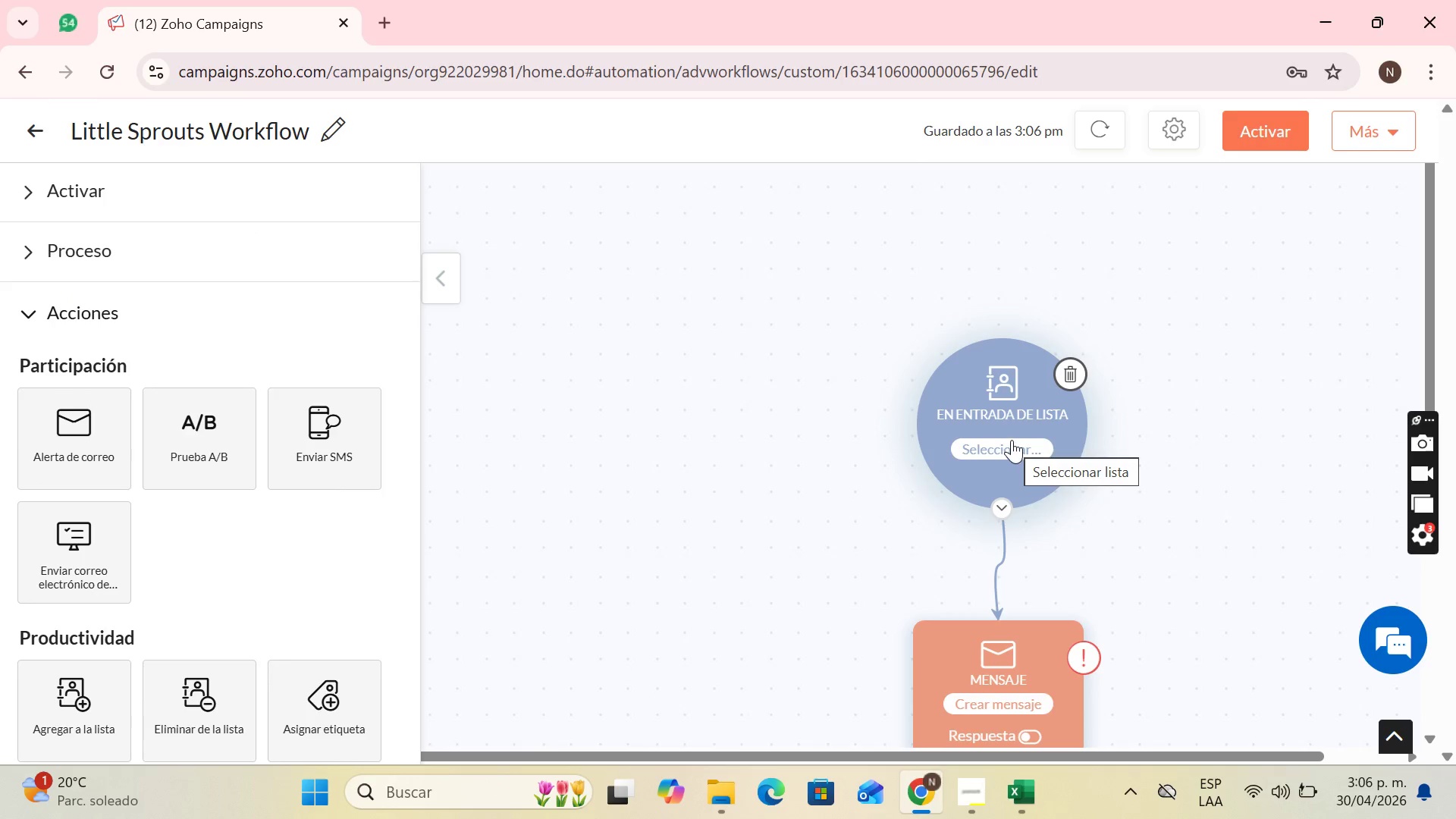 
left_click([1012, 440])
 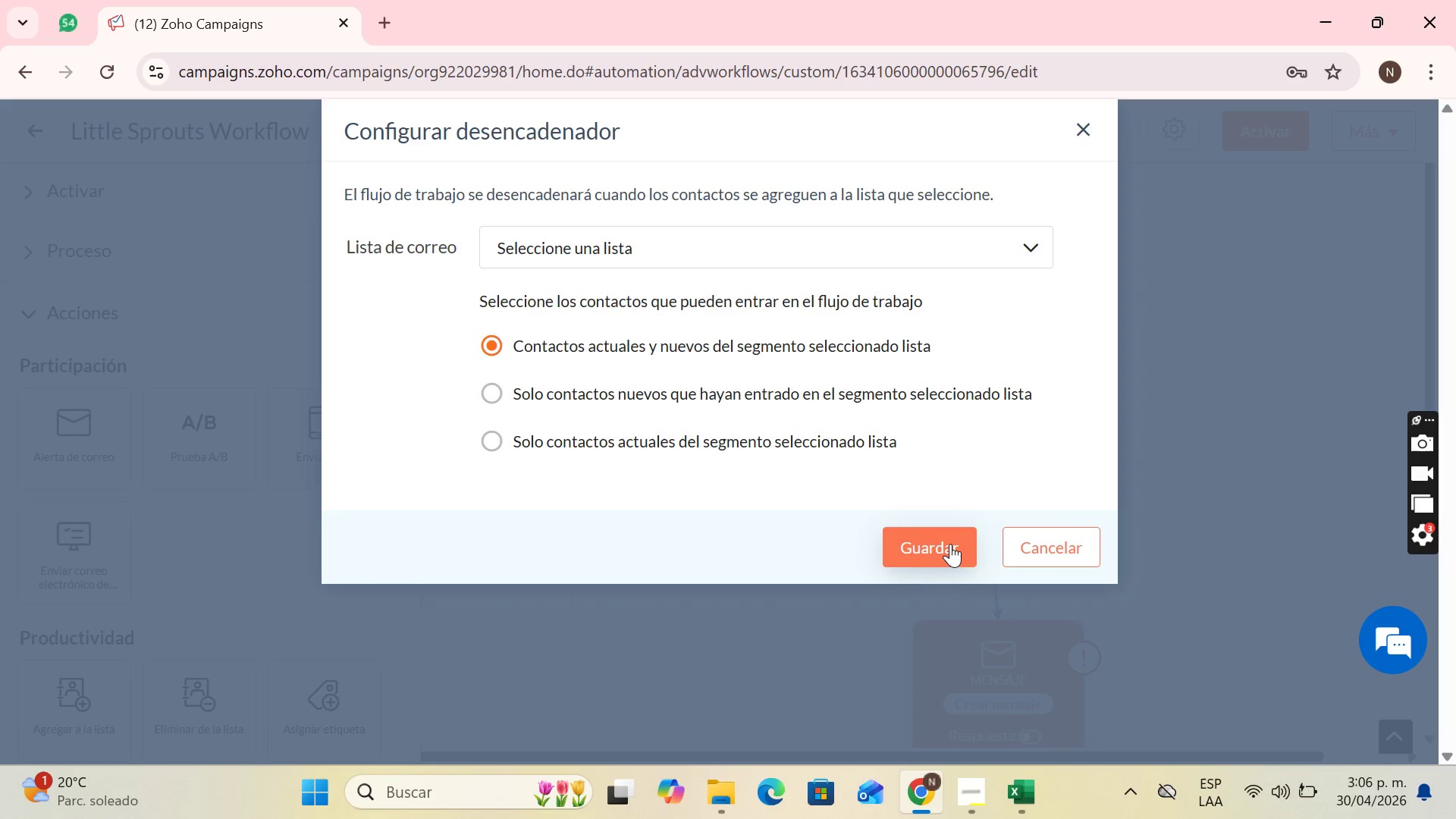 
wait(6.84)
 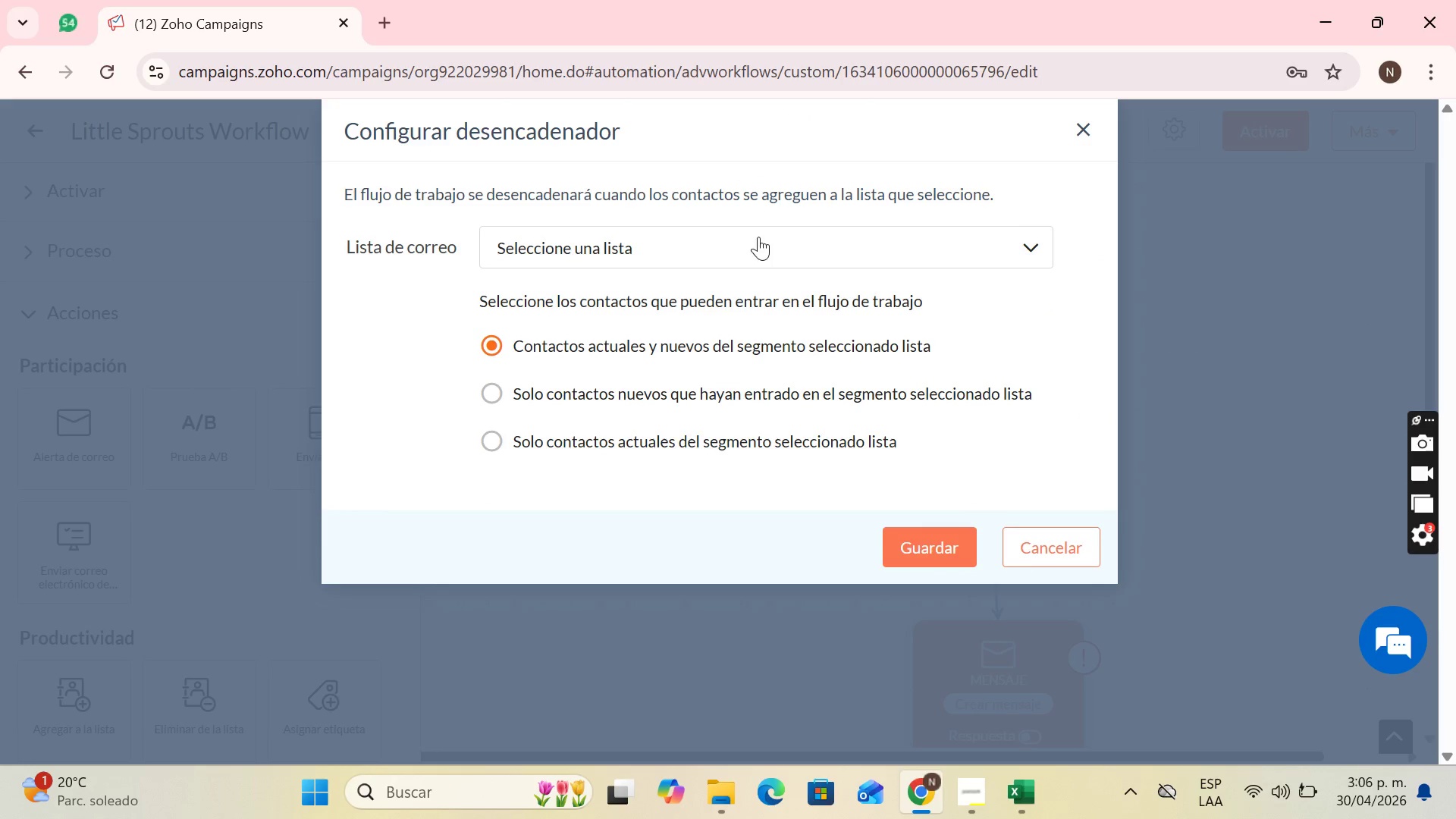 
left_click([936, 536])
 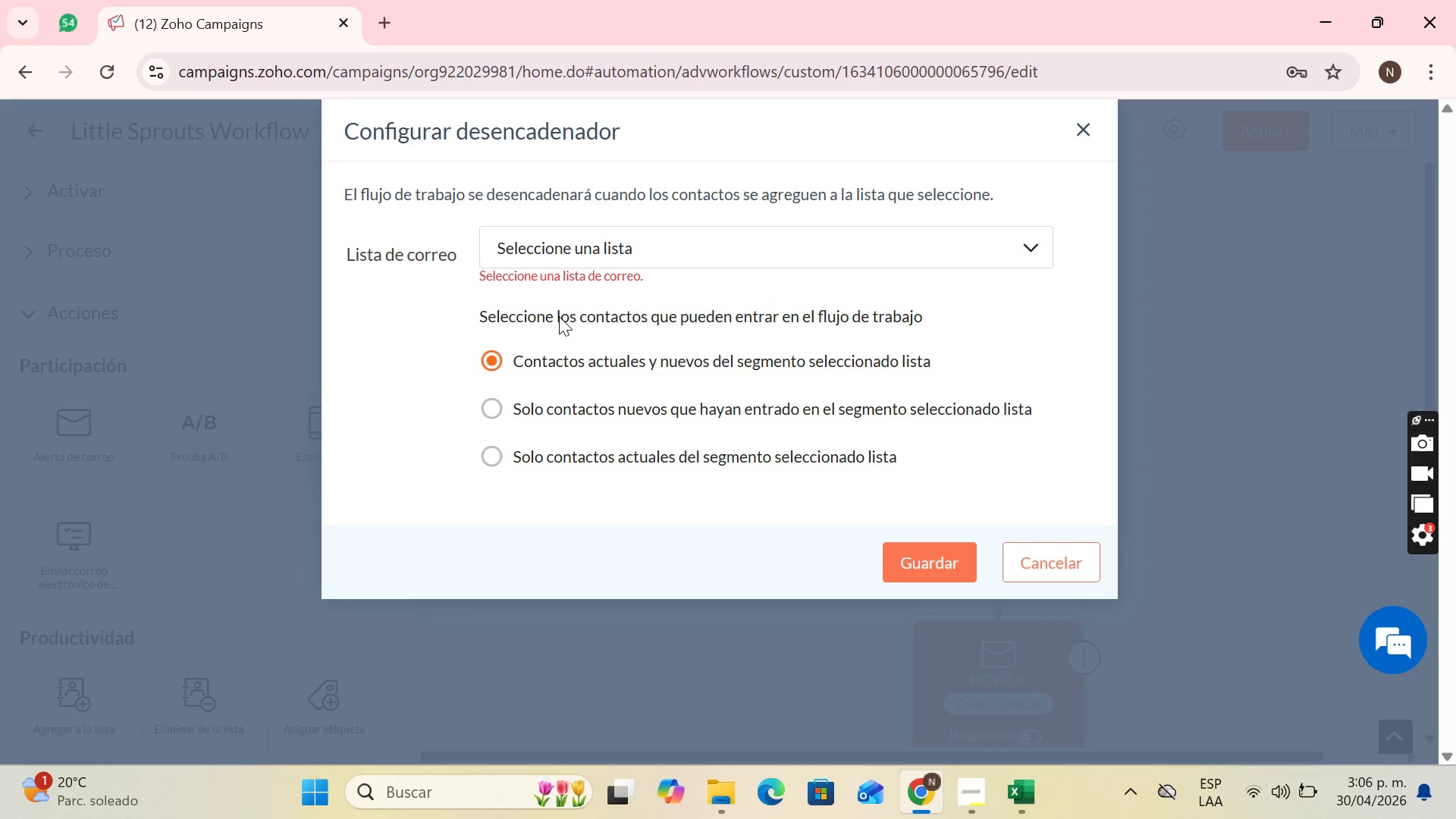 
left_click([651, 247])
 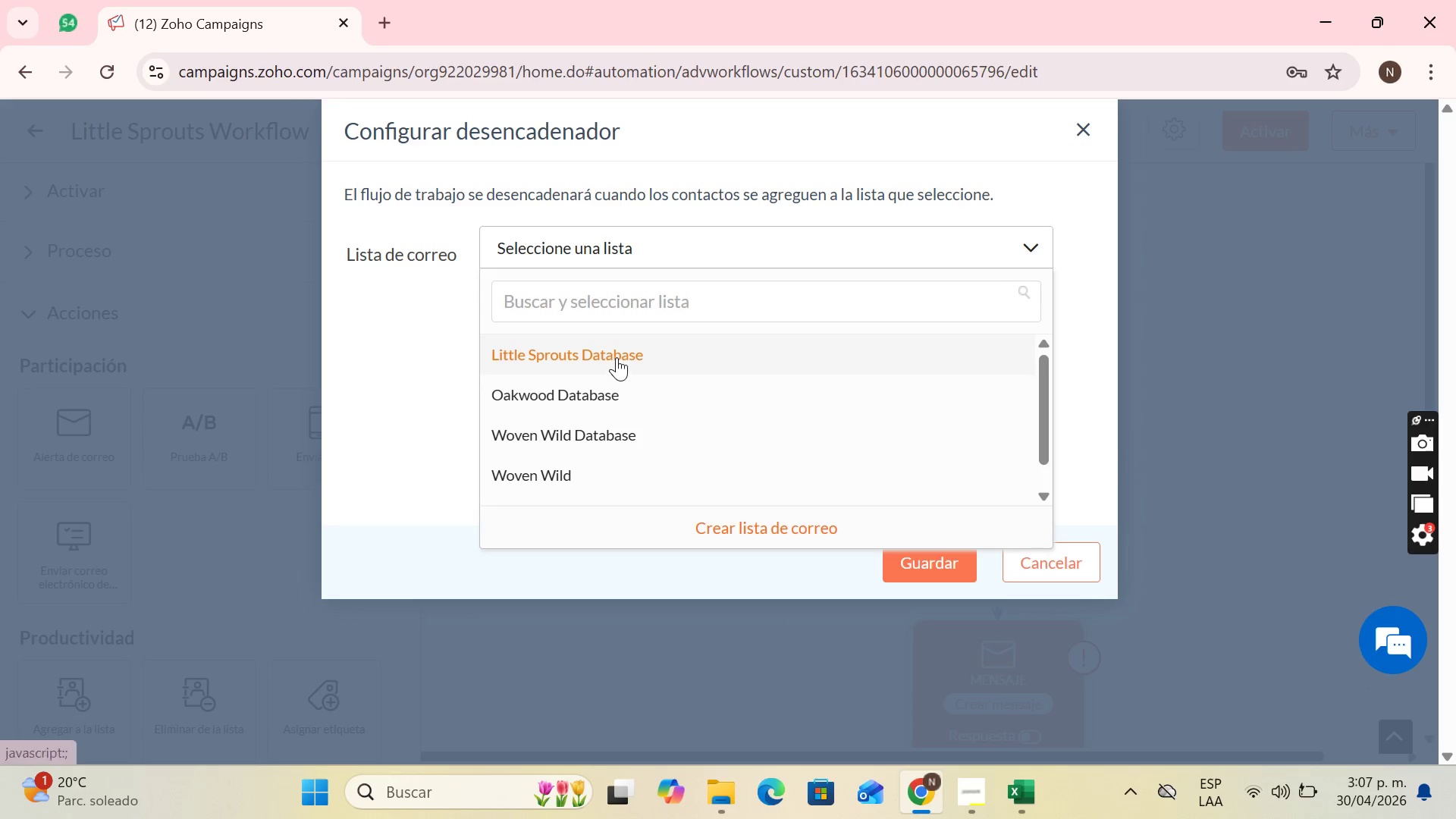 
left_click([617, 357])
 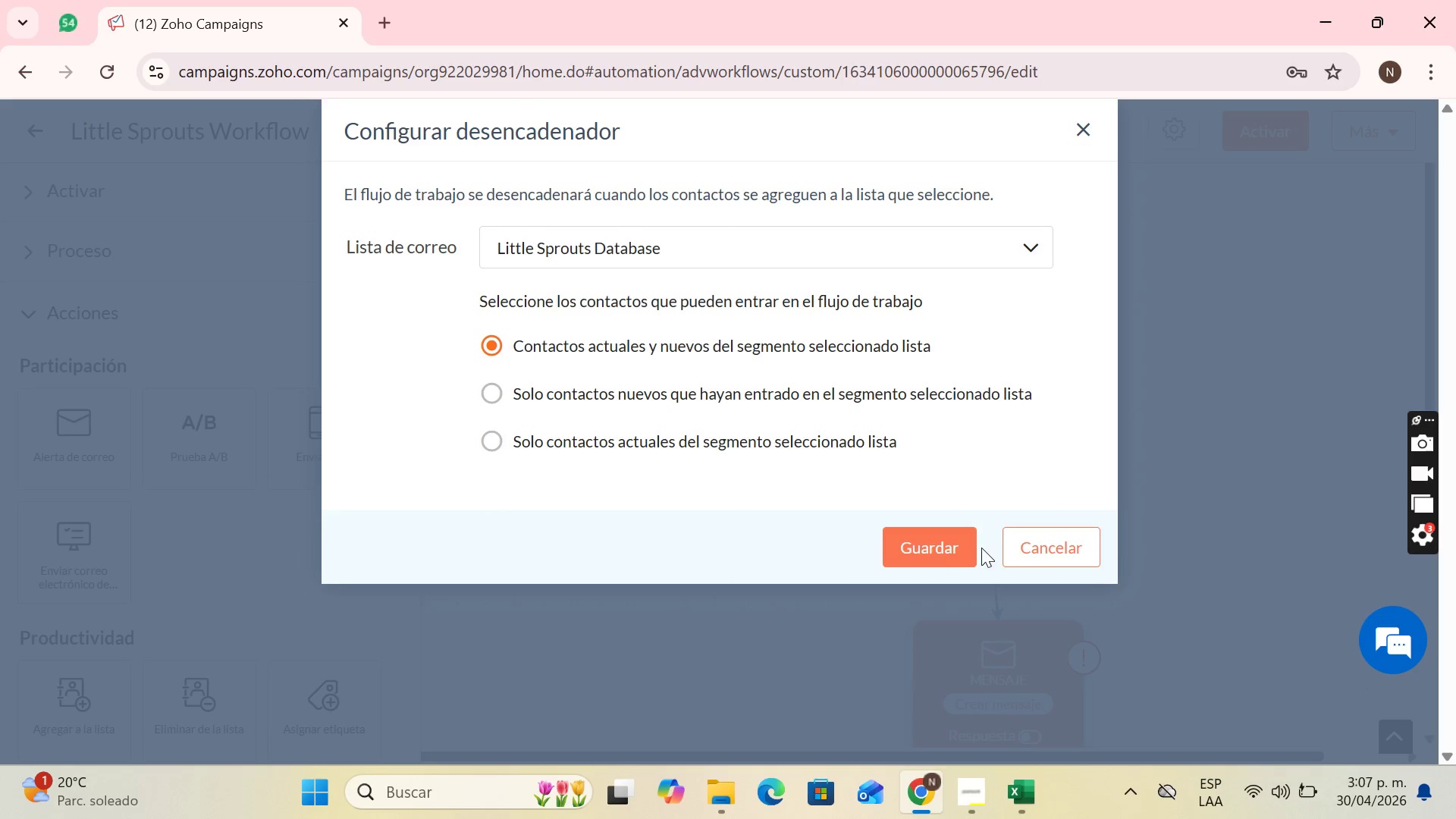 
left_click([936, 553])
 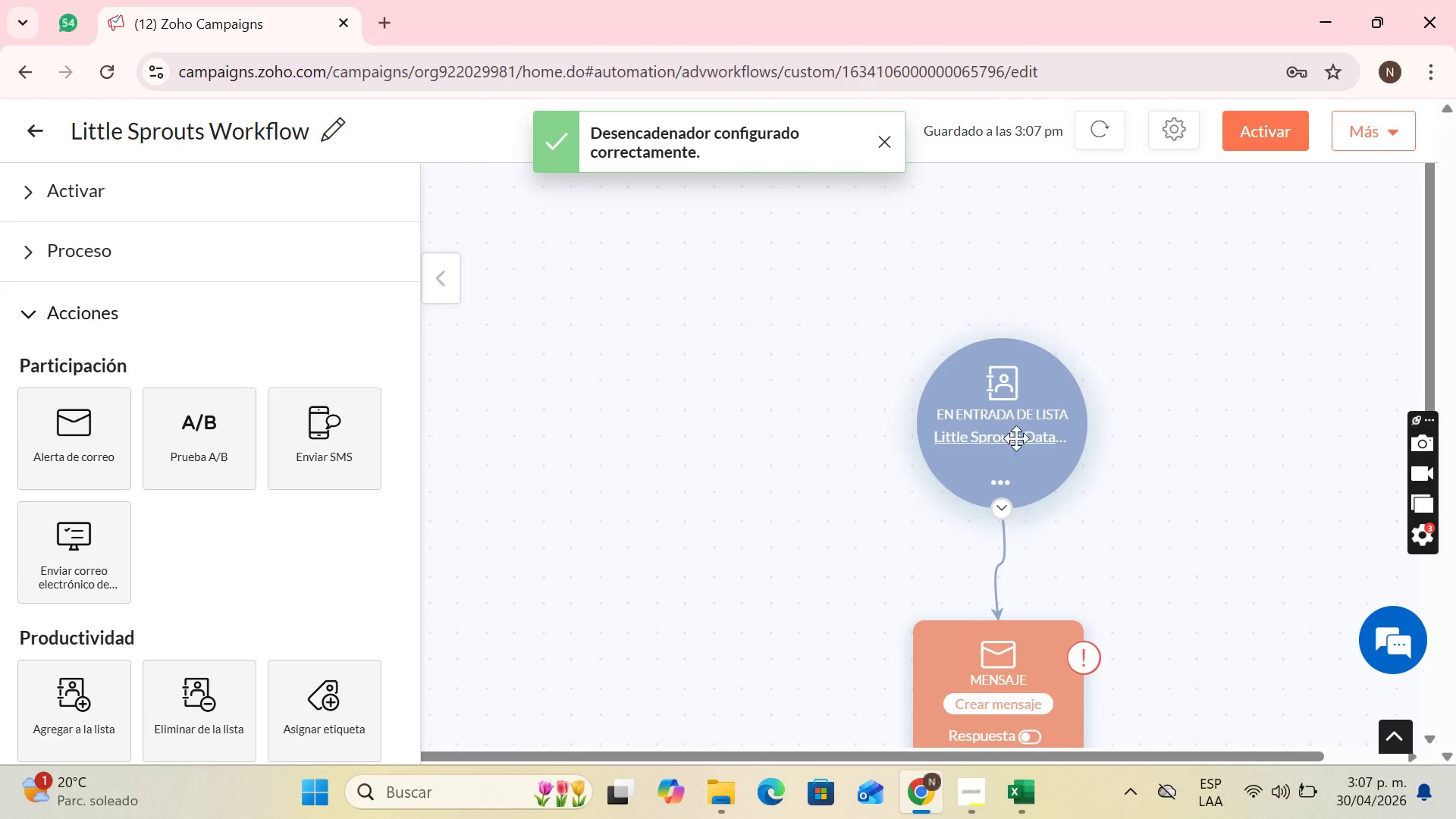 
scroll: coordinate [1132, 492], scroll_direction: down, amount: 2.0
 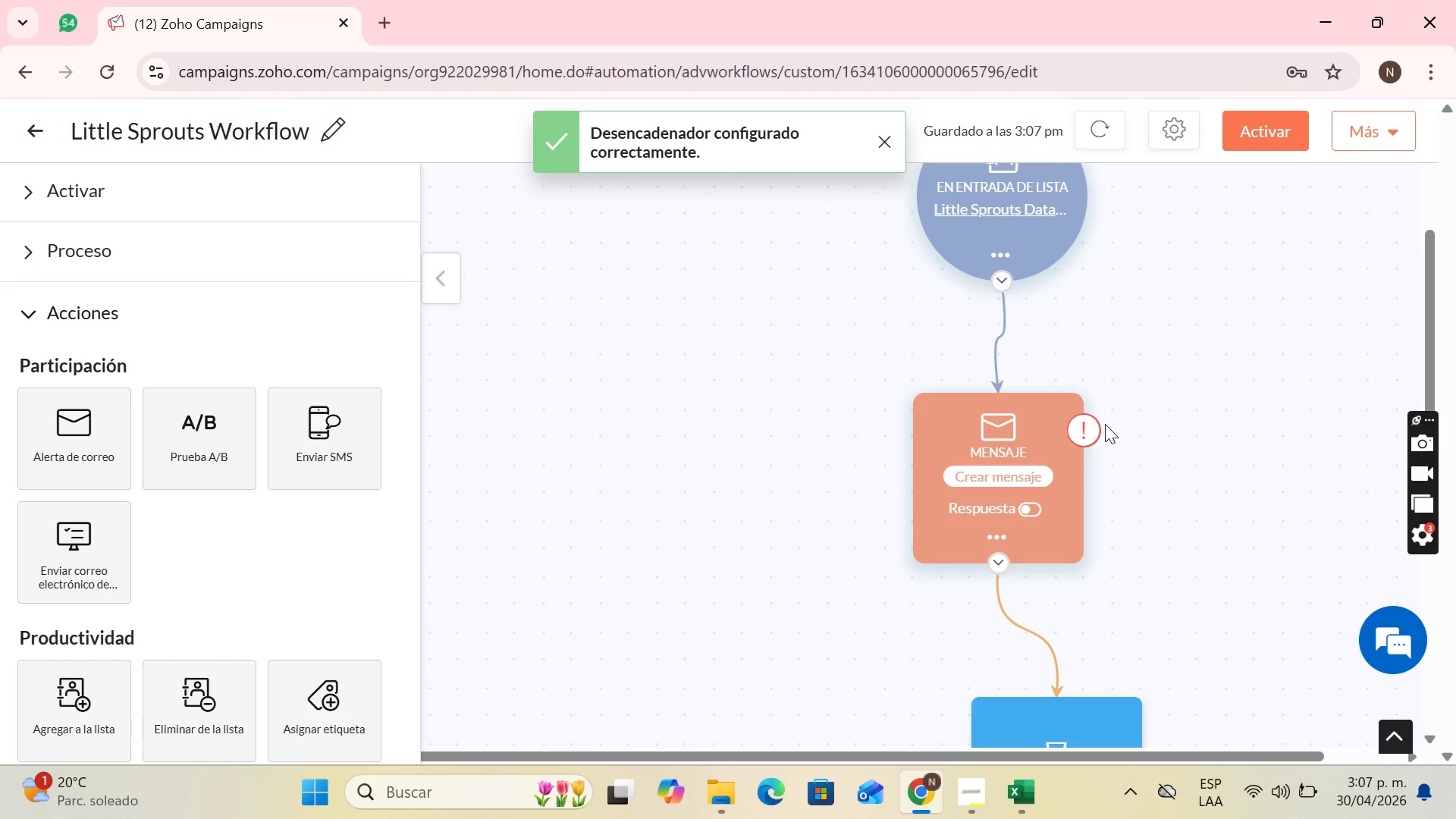 
scroll: coordinate [1067, 453], scroll_direction: none, amount: 0.0
 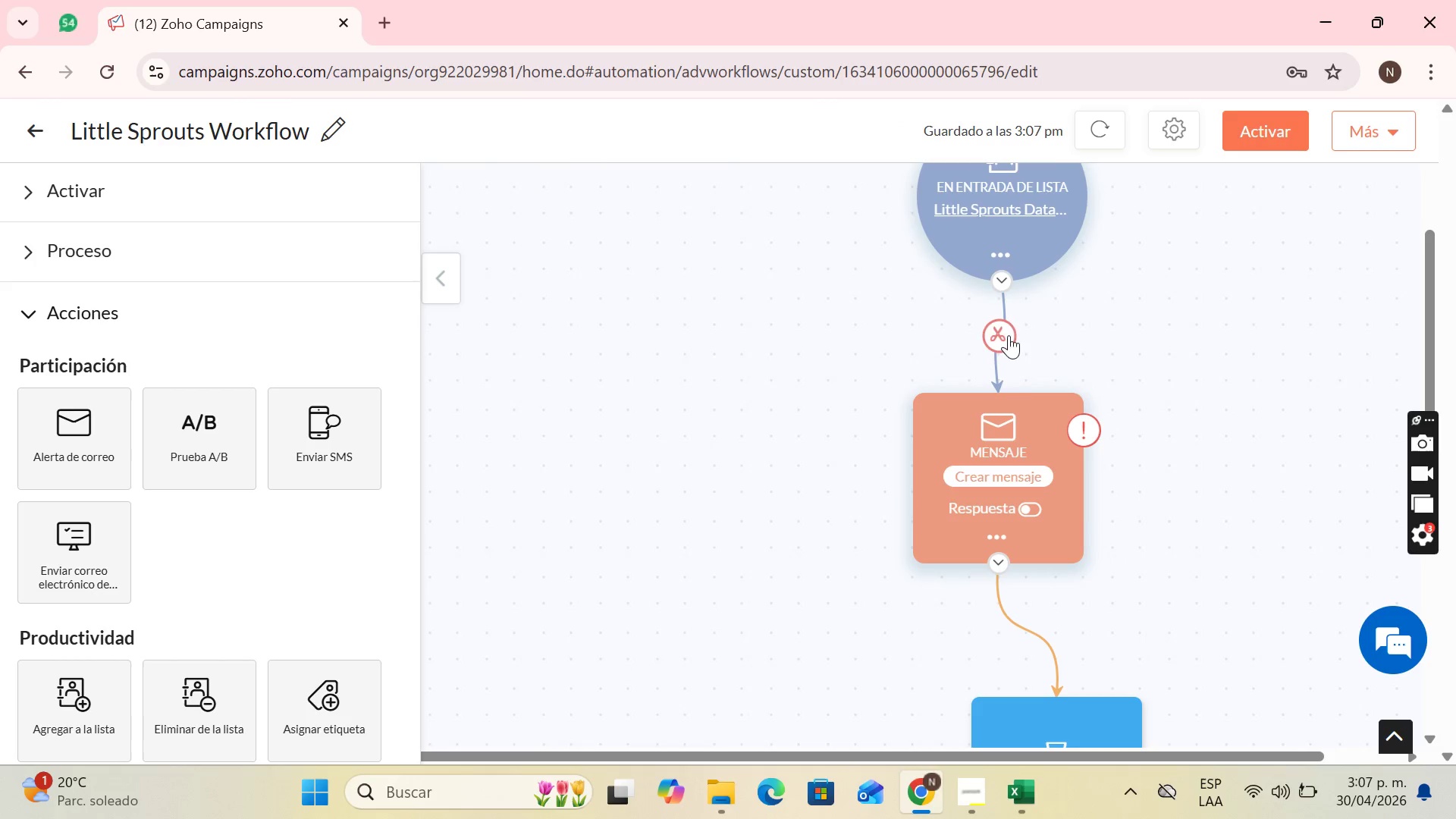 
scroll: coordinate [1054, 471], scroll_direction: down, amount: 1.0
 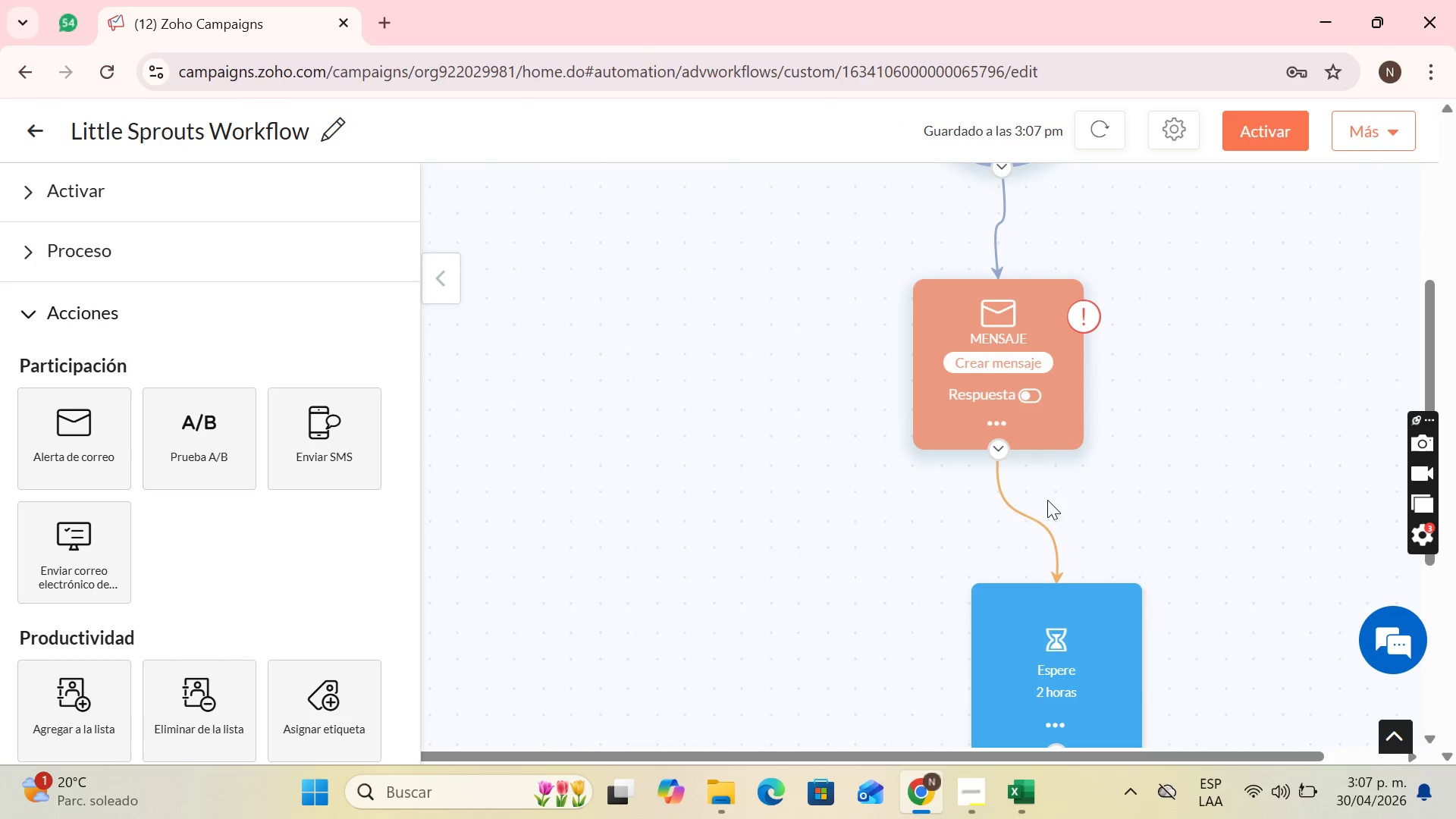 
mouse_move([1033, 483])
 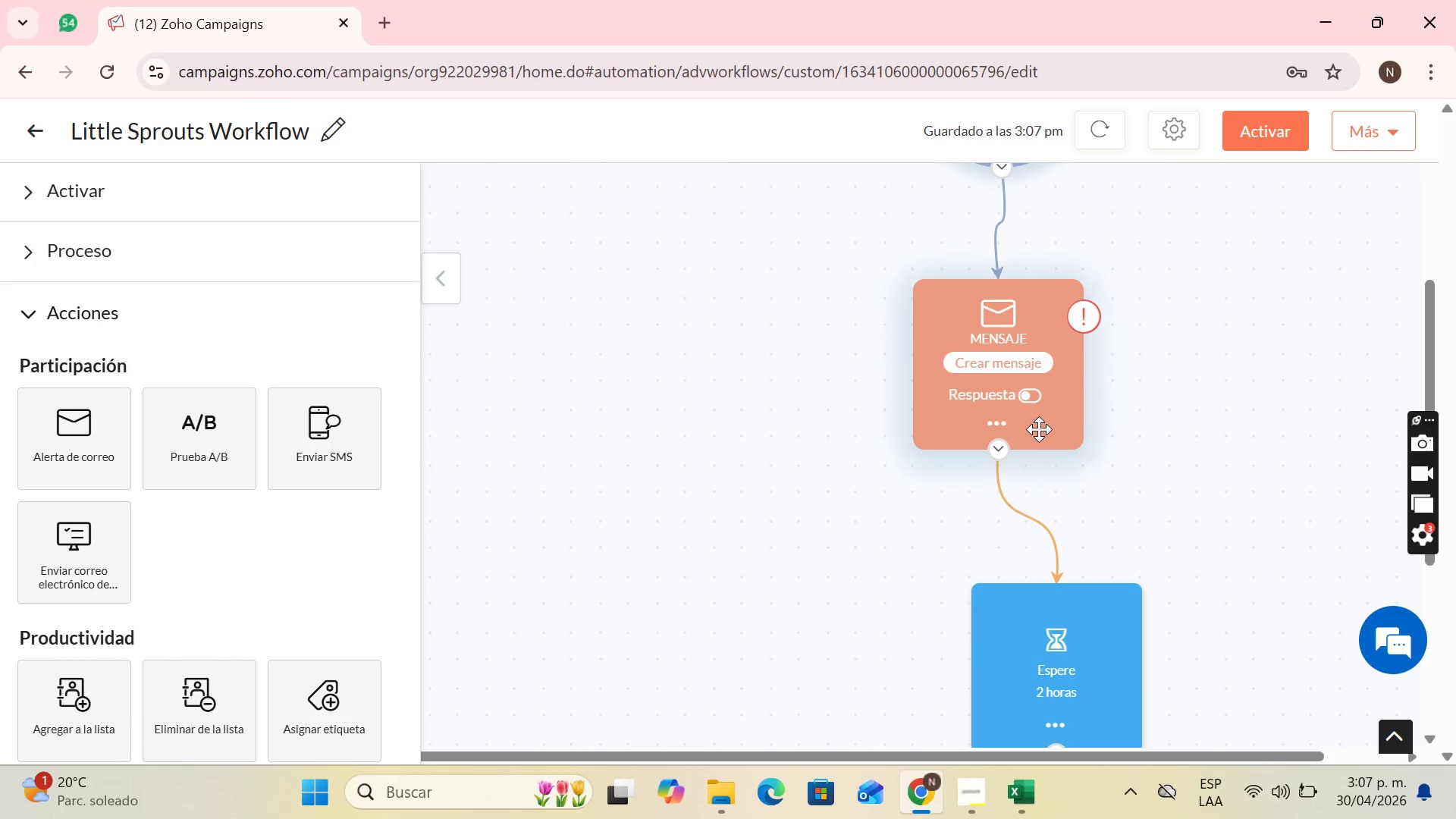 
scroll: coordinate [1039, 429], scroll_direction: up, amount: 1.0
 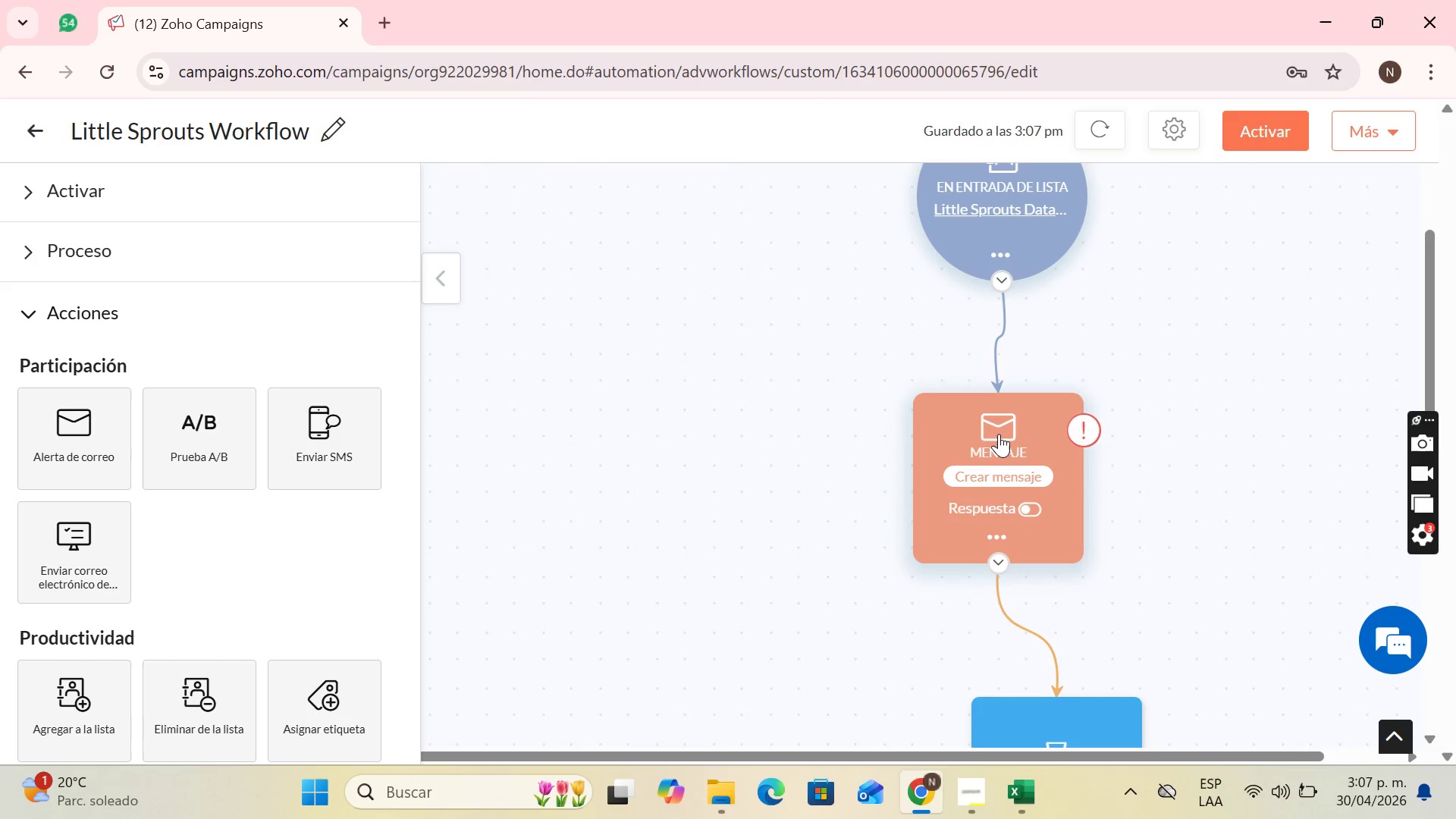 
scroll: coordinate [1078, 560], scroll_direction: down, amount: 3.0
 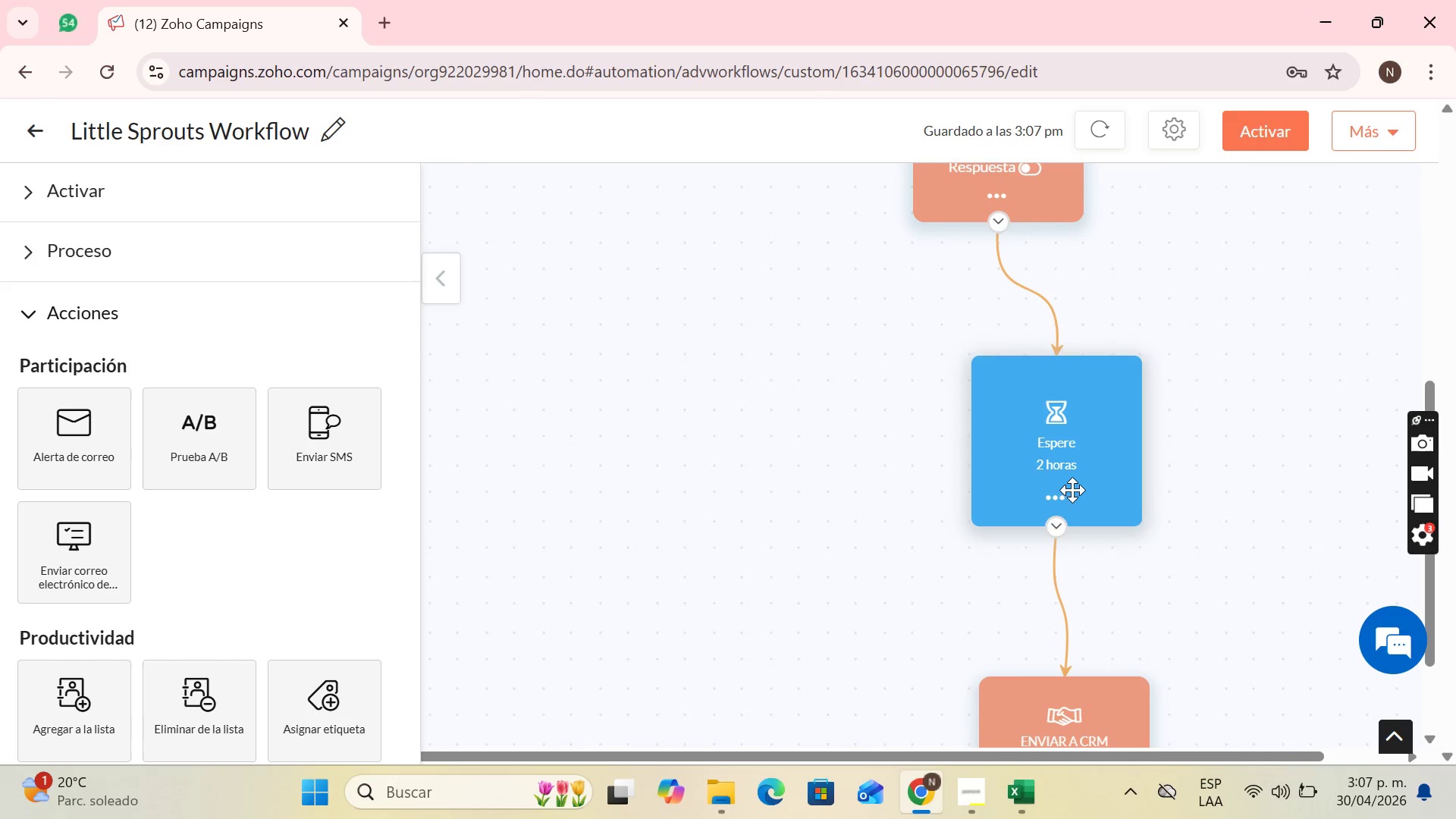 
mouse_move([1036, 491])
 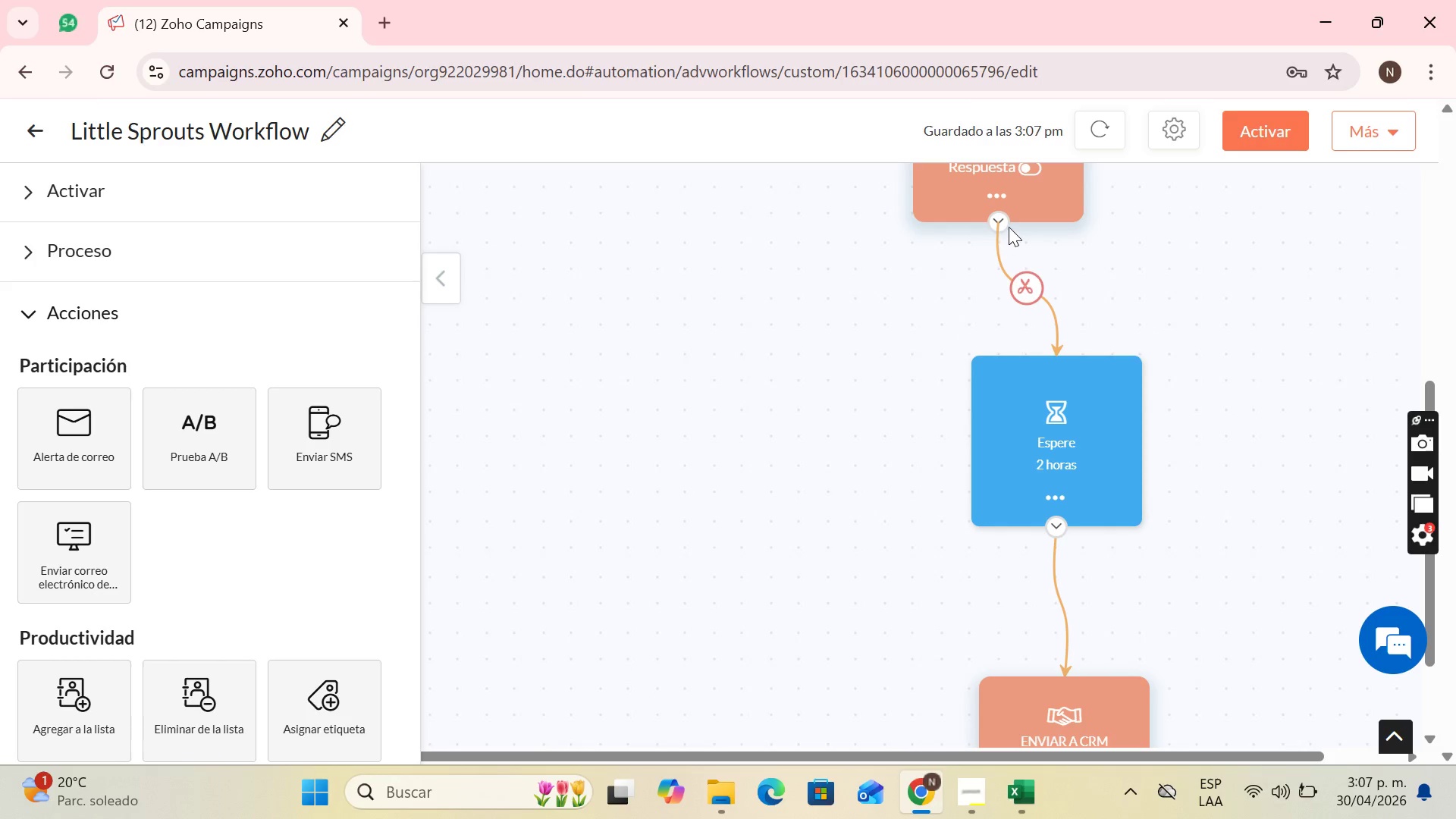 
scroll: coordinate [1097, 287], scroll_direction: up, amount: 1.0
 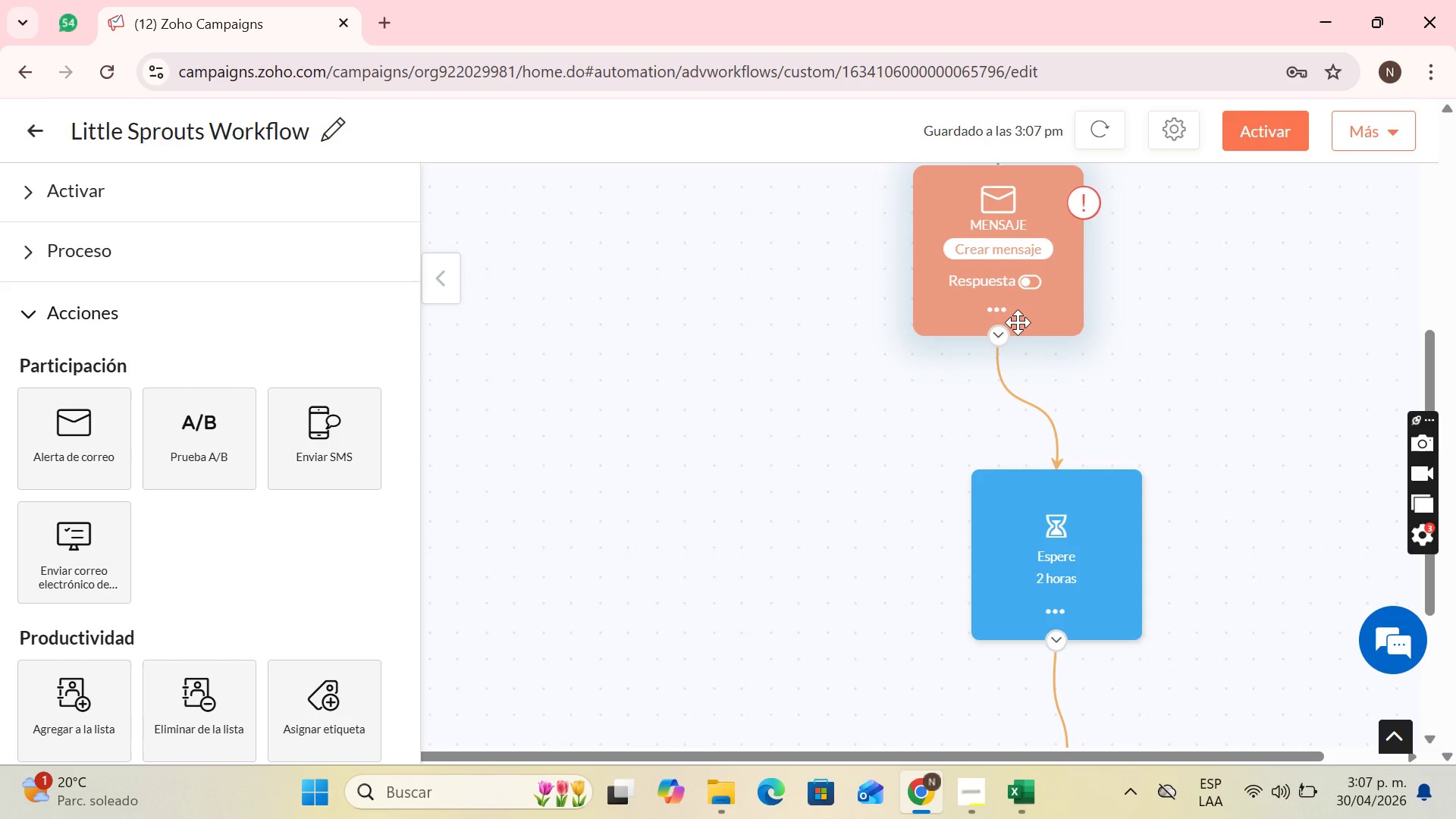 
wait(12.17)
 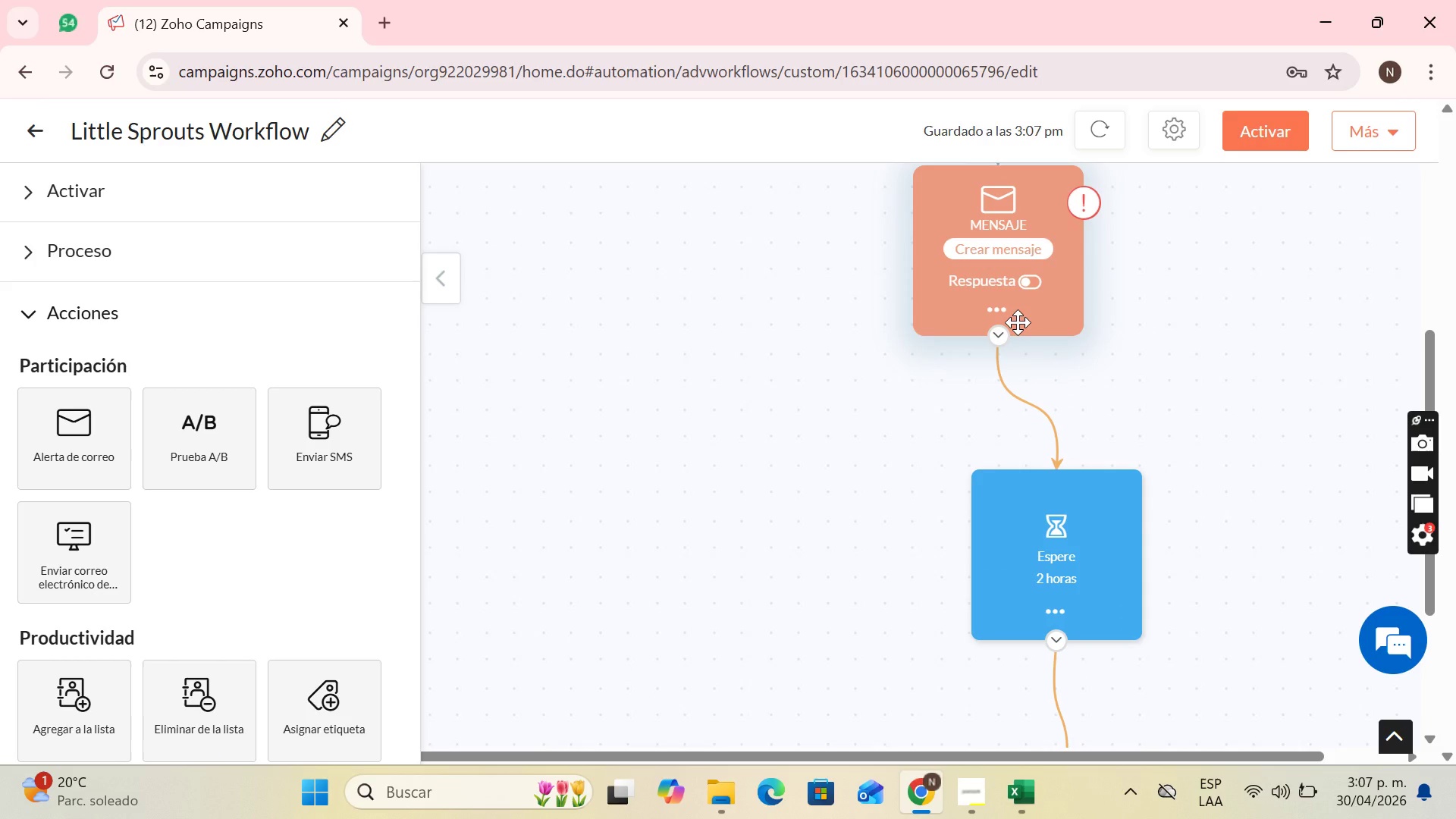 
scroll: coordinate [1056, 369], scroll_direction: up, amount: 3.0
 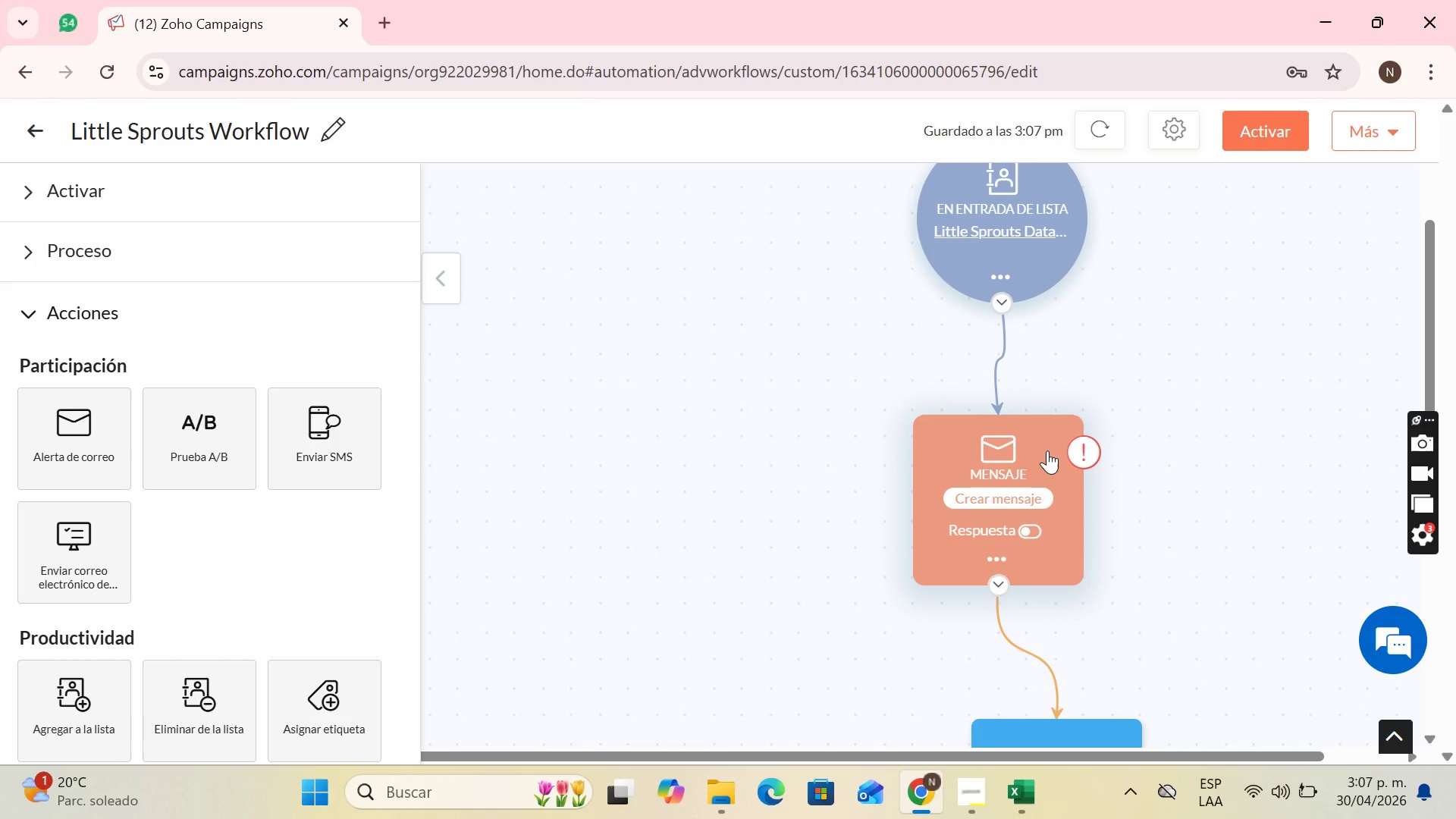 
wait(9.22)
 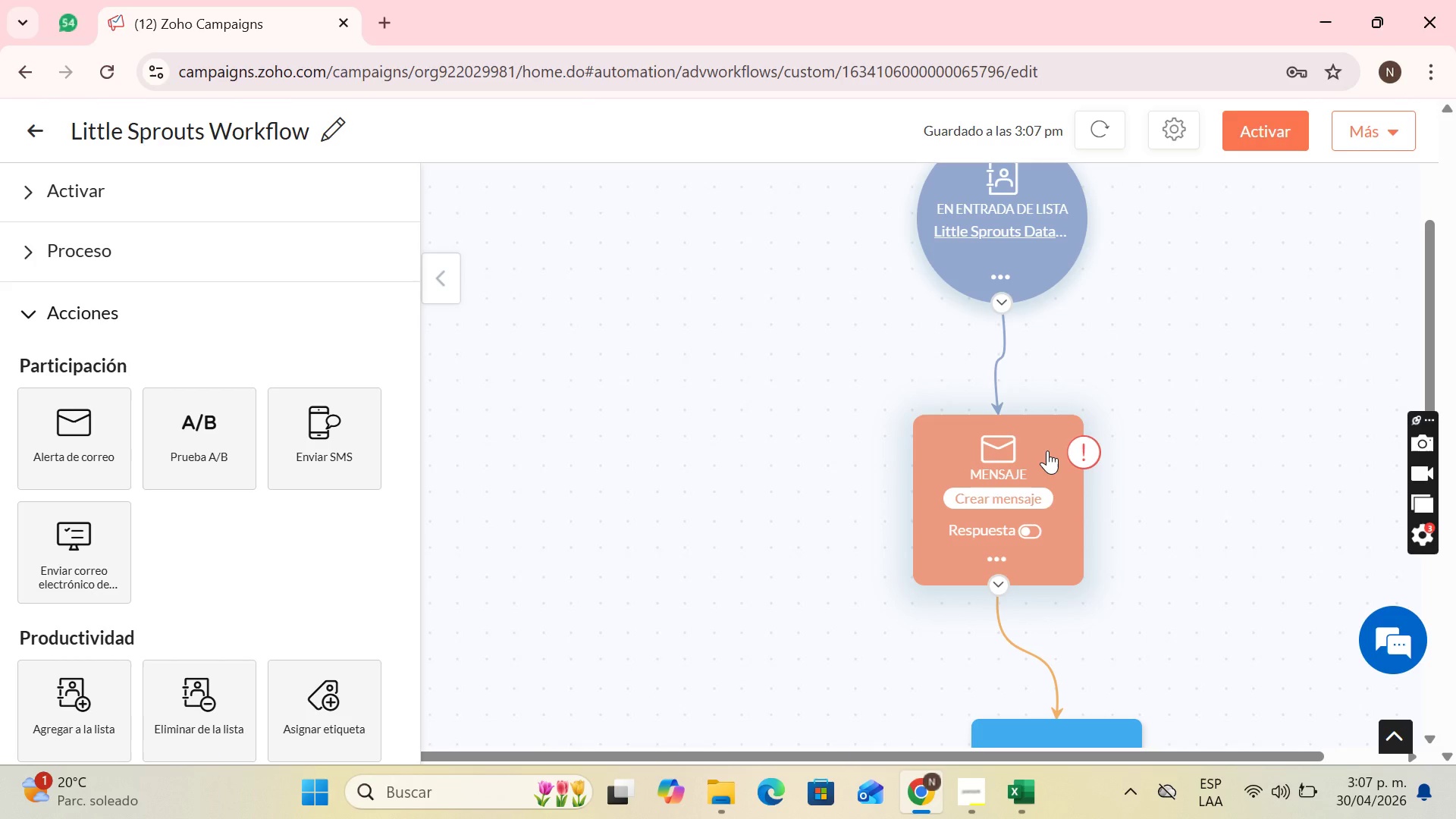 
left_click([1024, 510])
 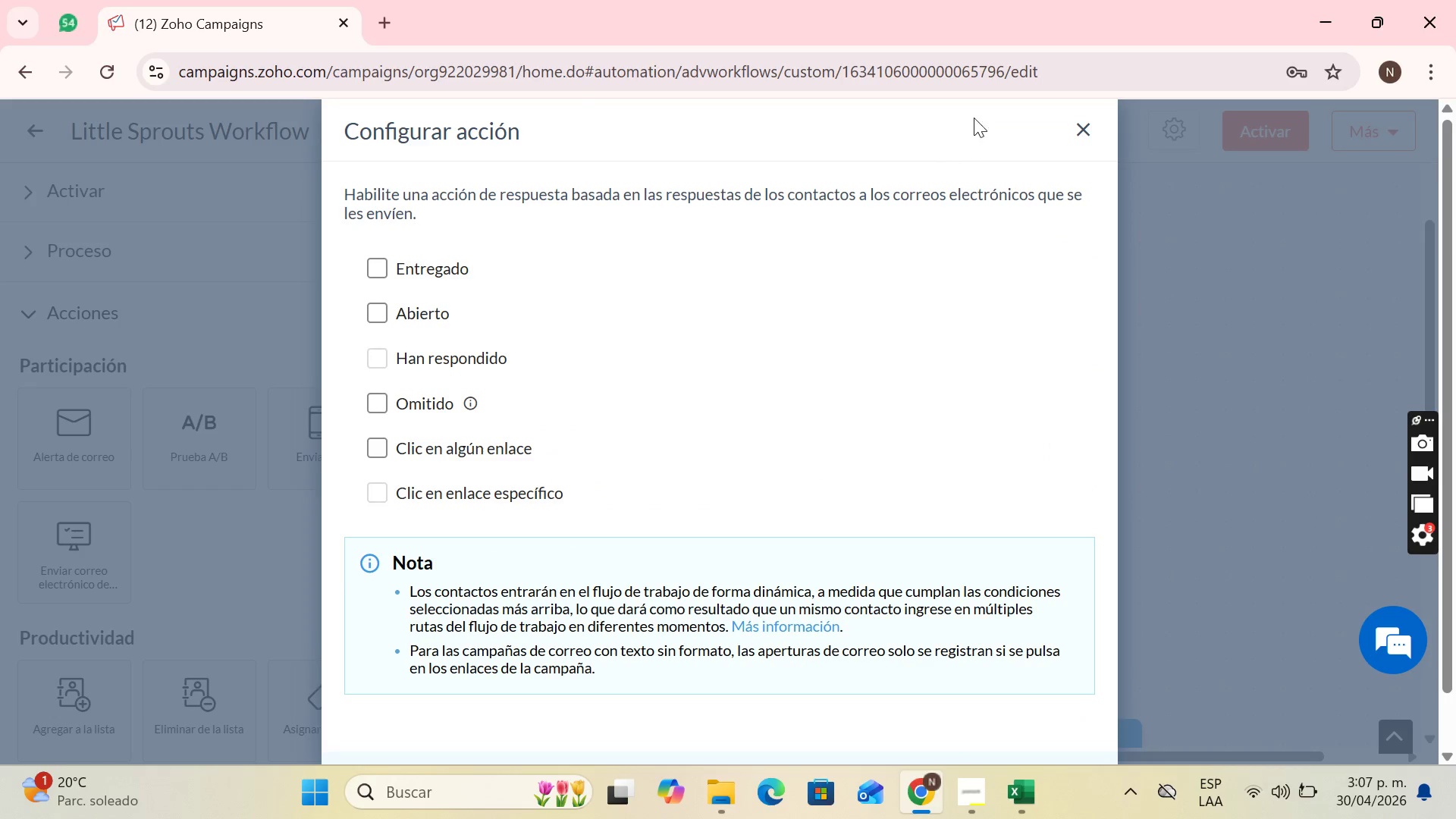 
left_click([1081, 125])
 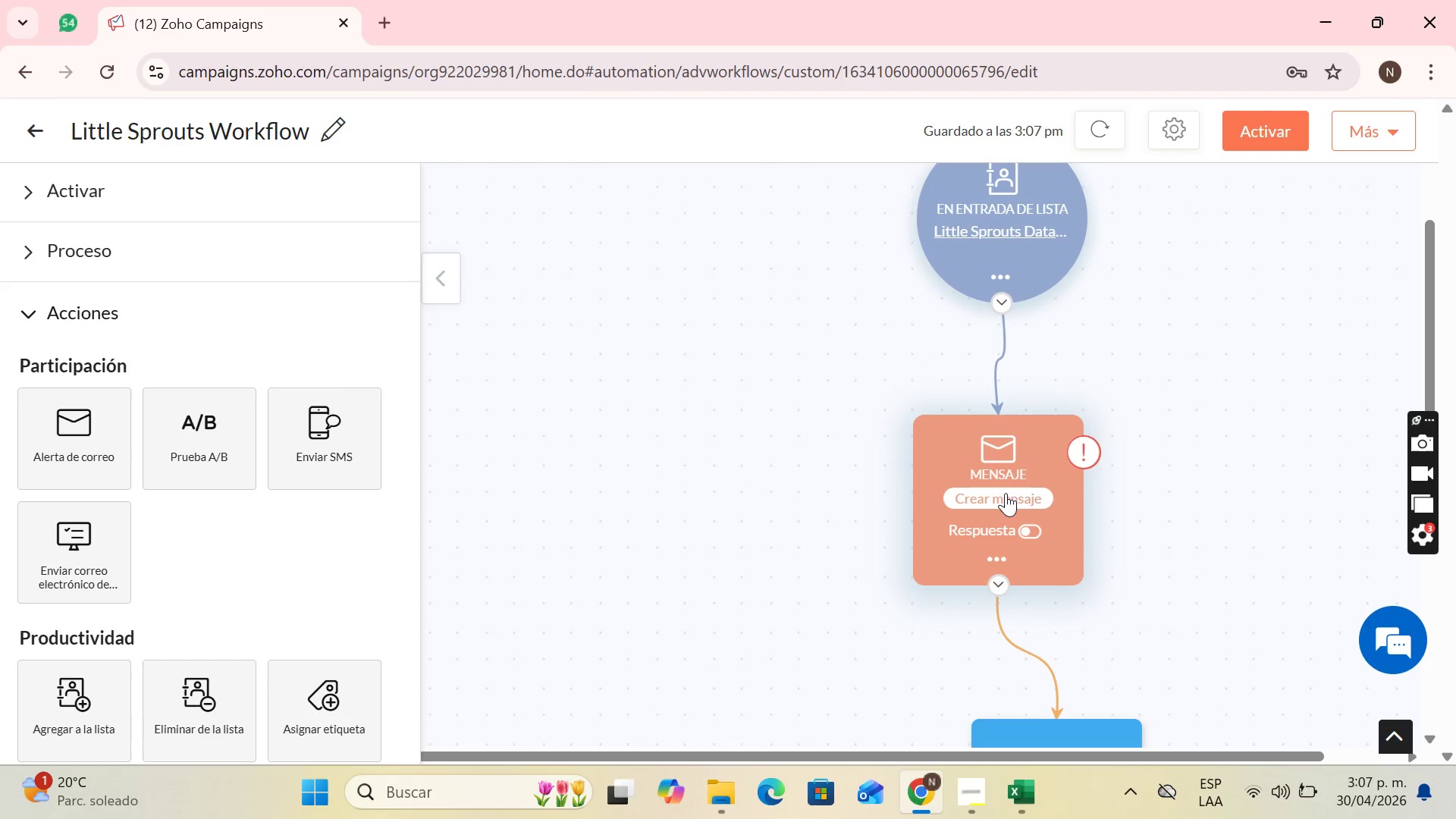 
left_click([996, 493])
 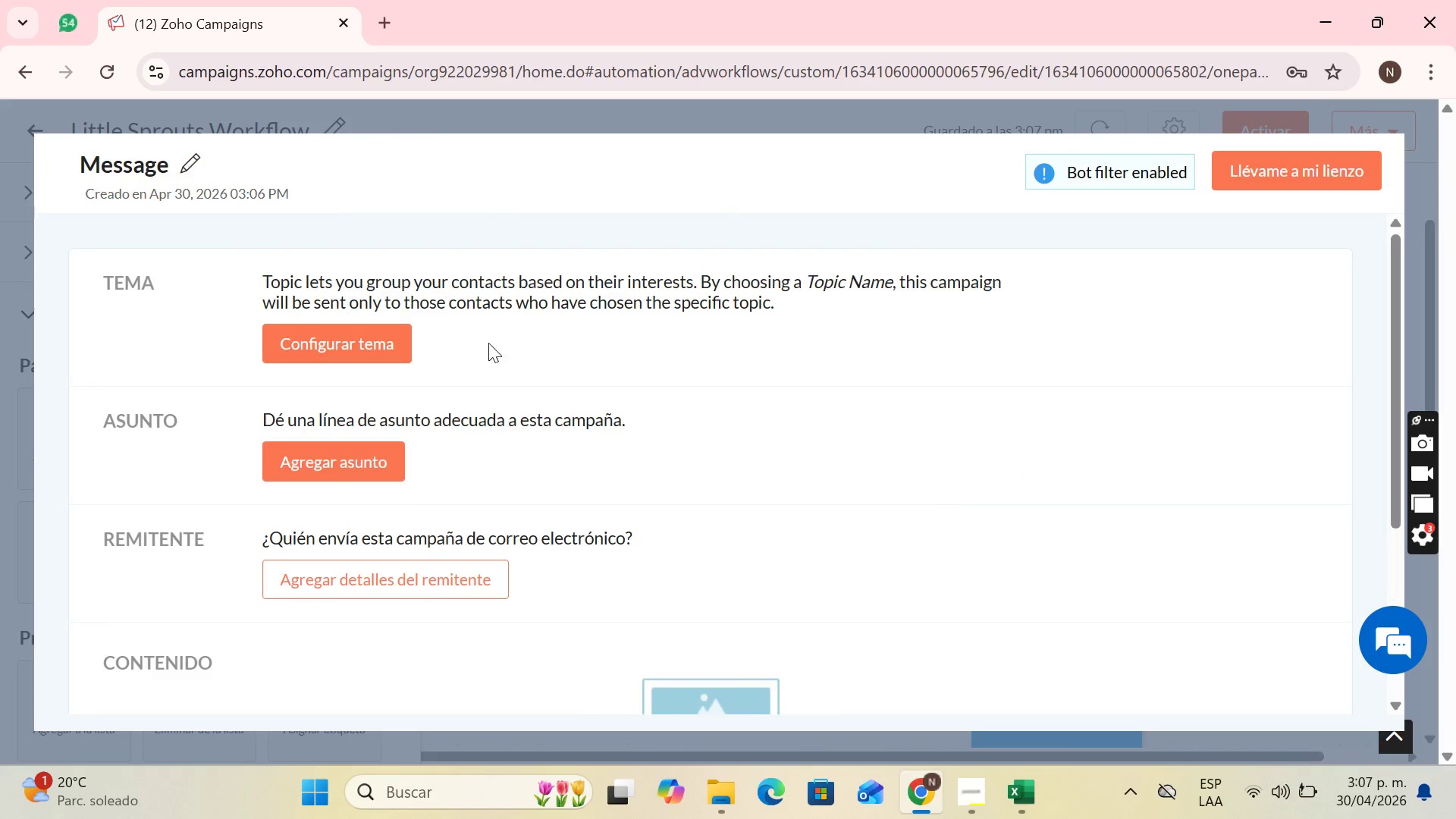 
scroll: coordinate [523, 352], scroll_direction: down, amount: 1.0
 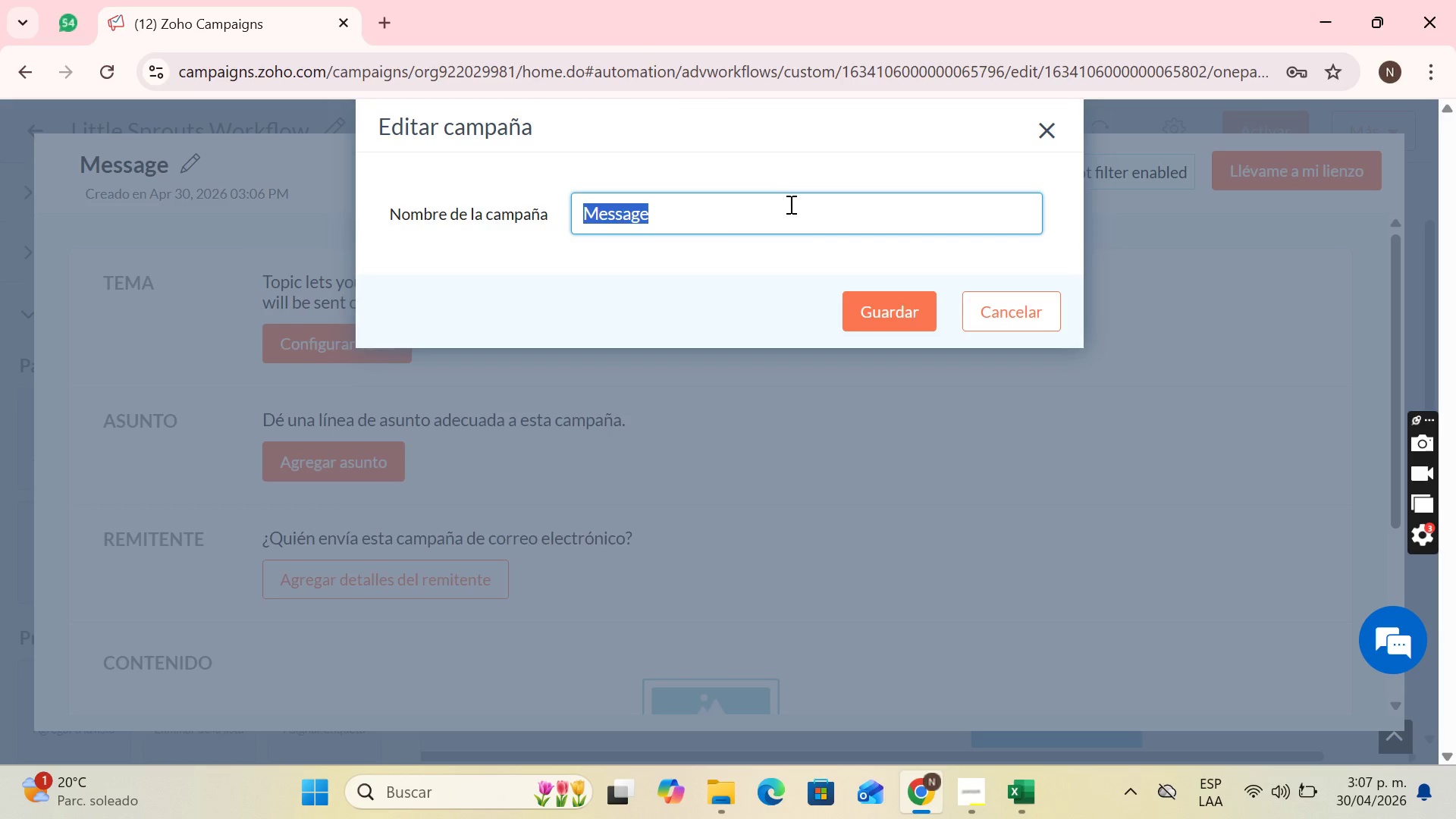 
key(Backspace)
type(Little )
 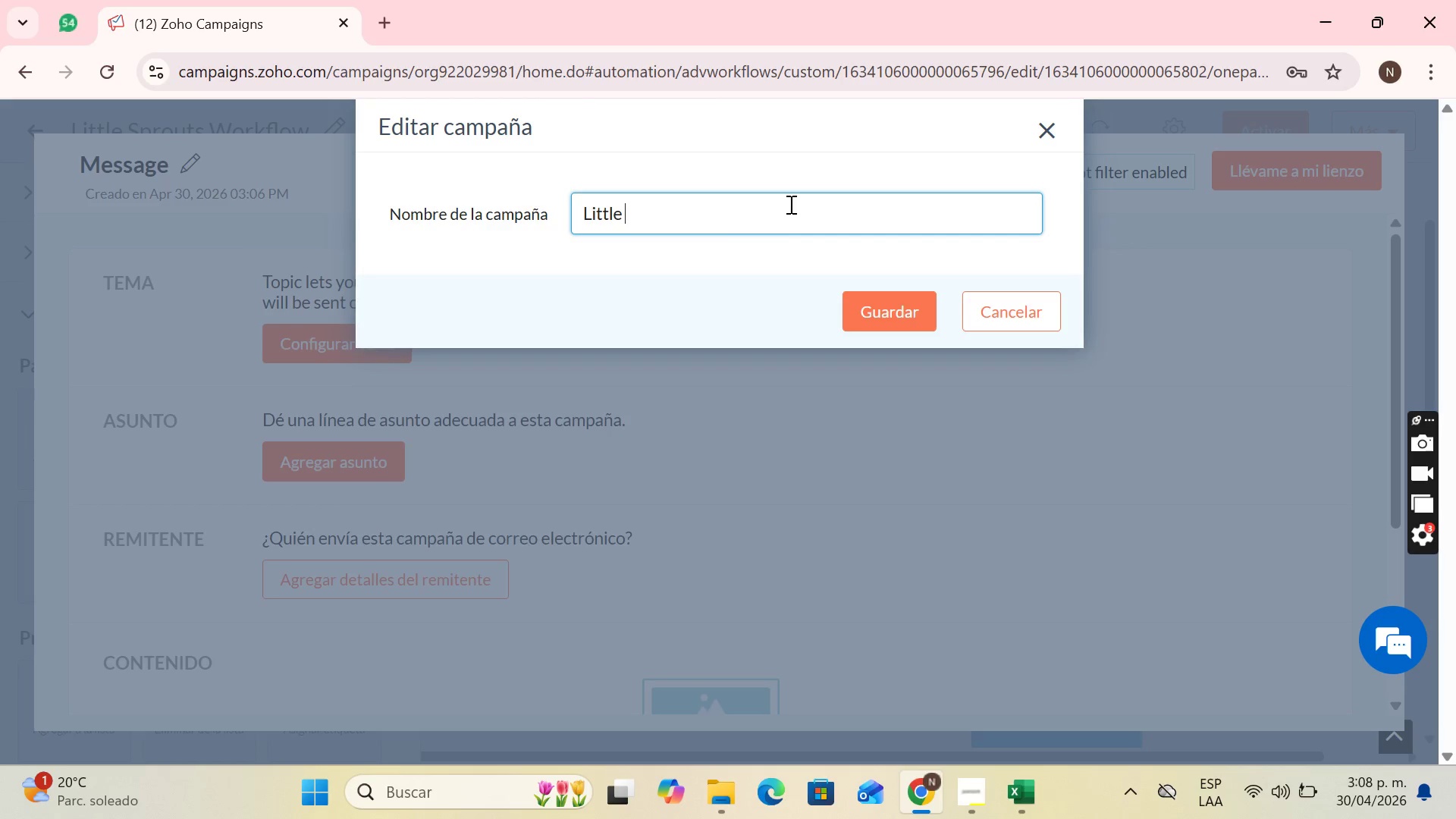 
wait(7.62)
 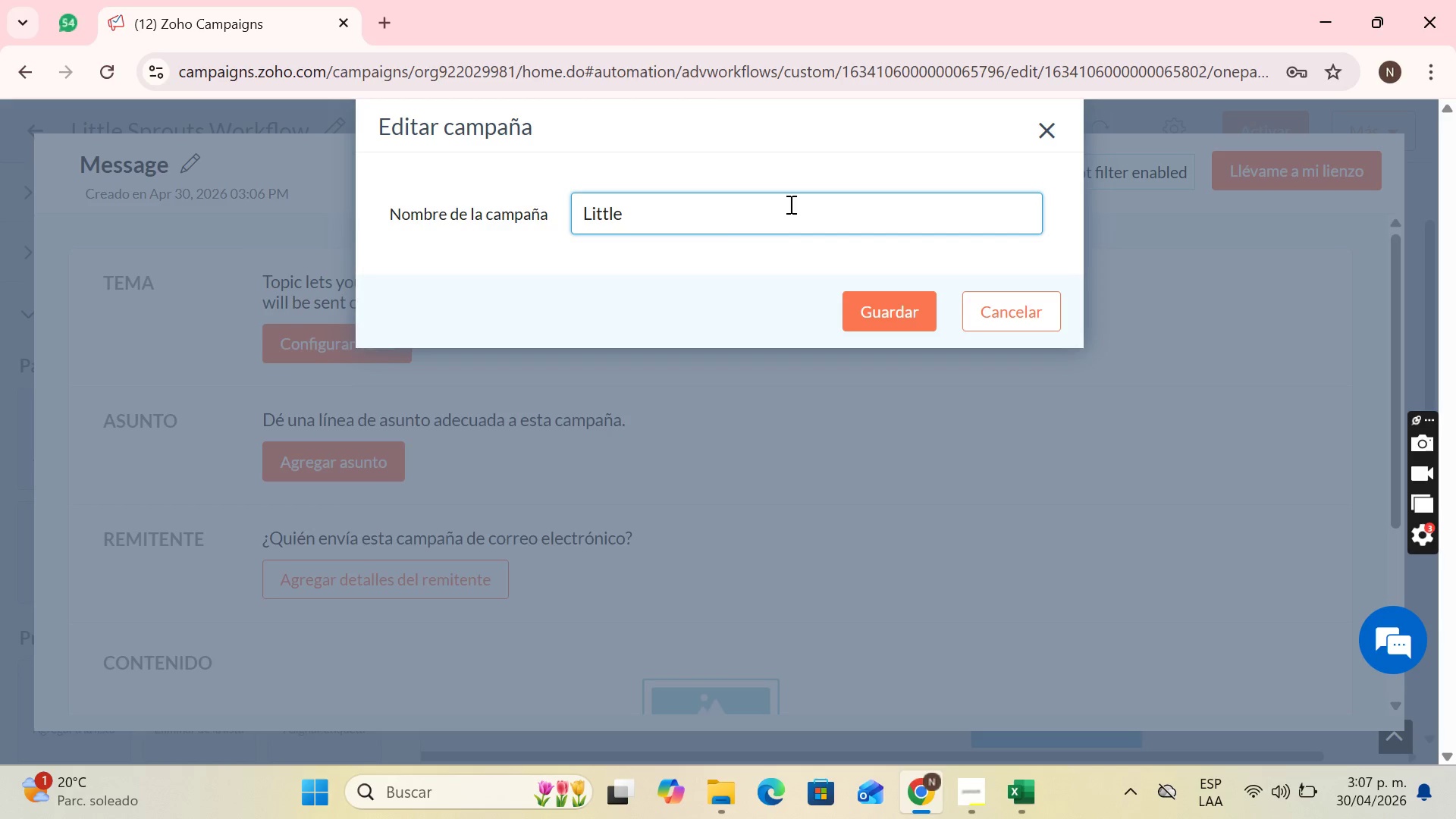 
type( )
key(Backspace)
type(Sprouts Mail 1)
 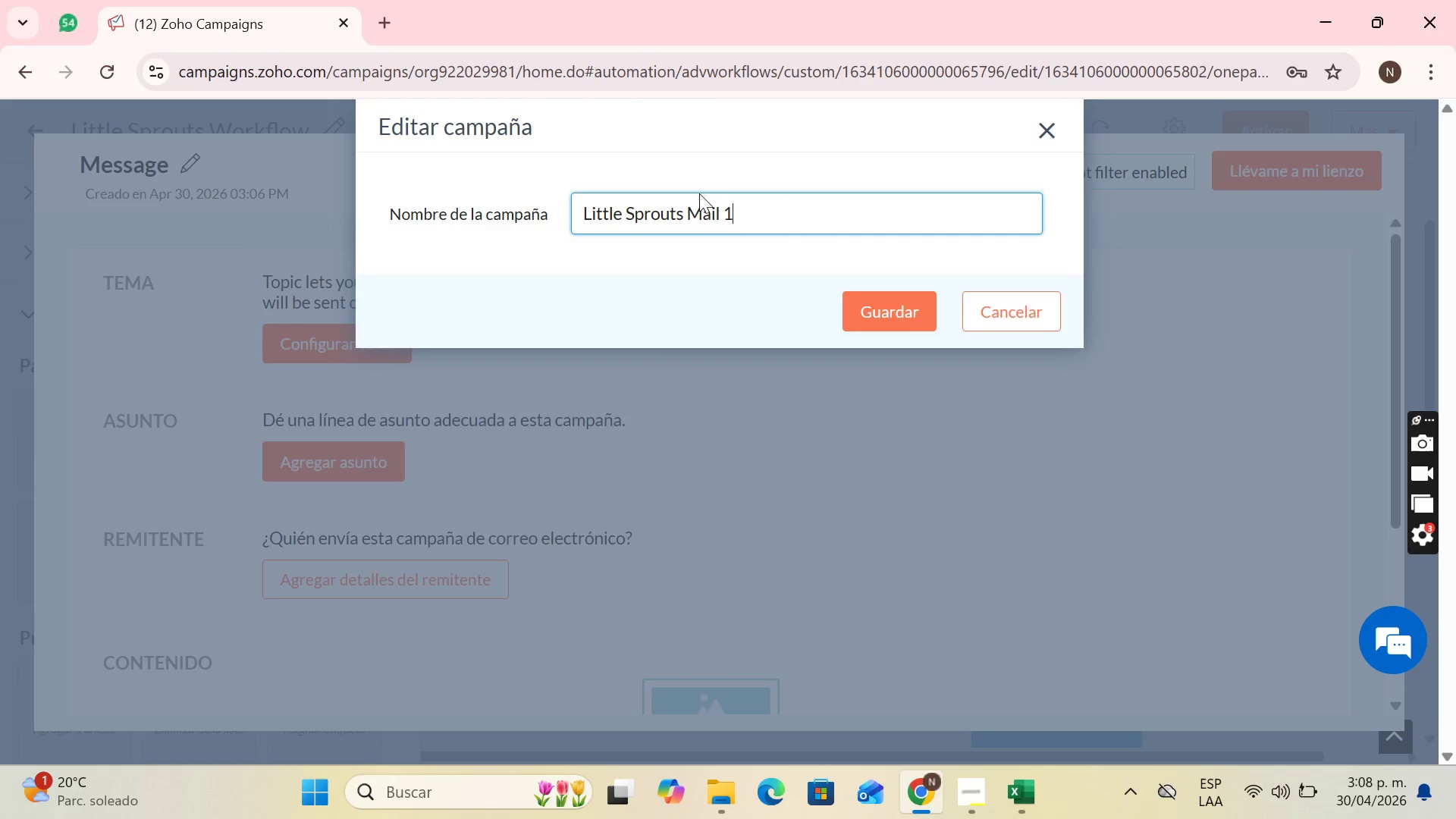 
left_click_drag(start_coordinate=[739, 207], to_coordinate=[689, 212])
 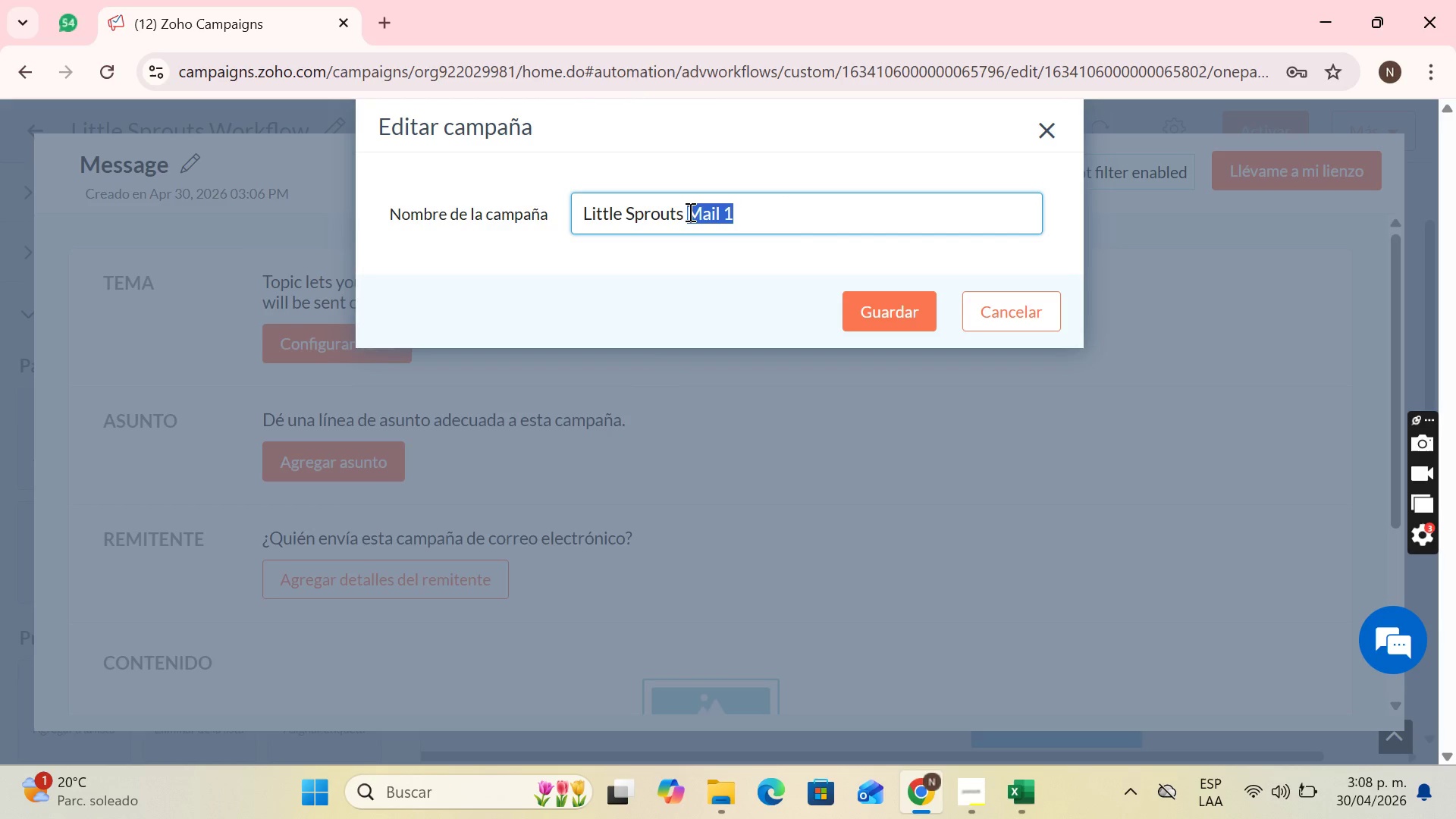 
key(Control+ControlLeft)
 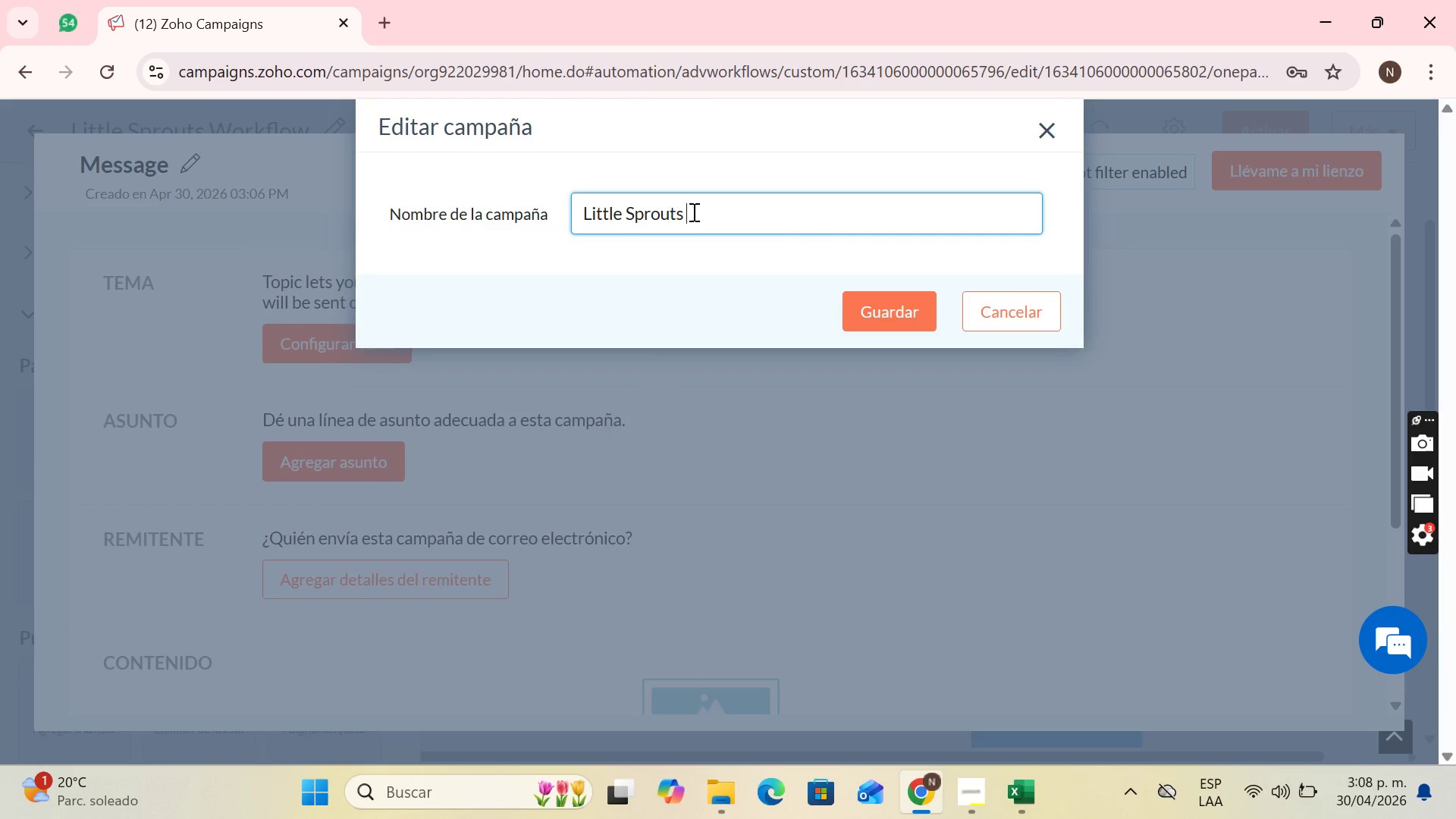 
key(Control+X)
 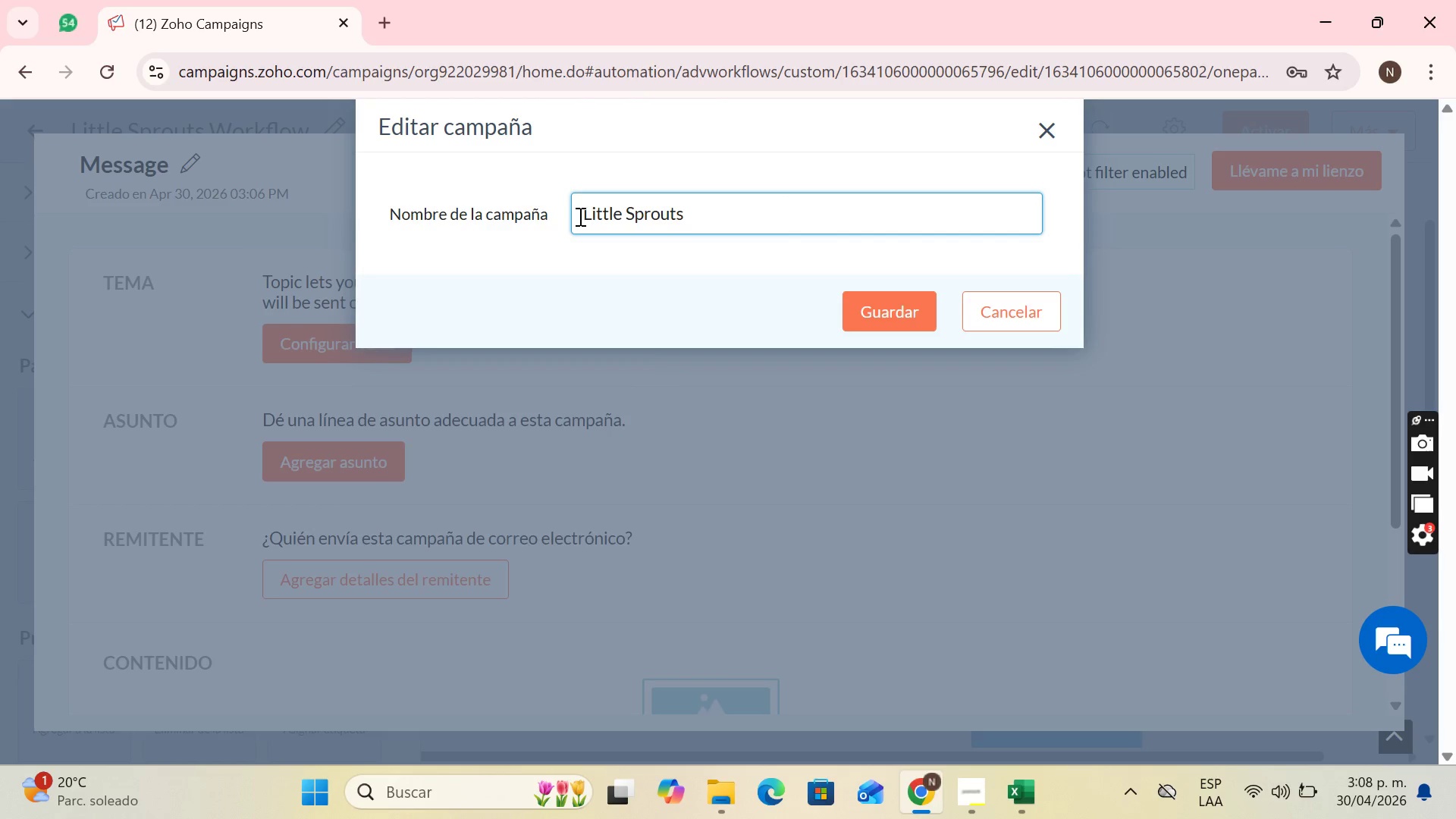 
left_click([582, 216])
 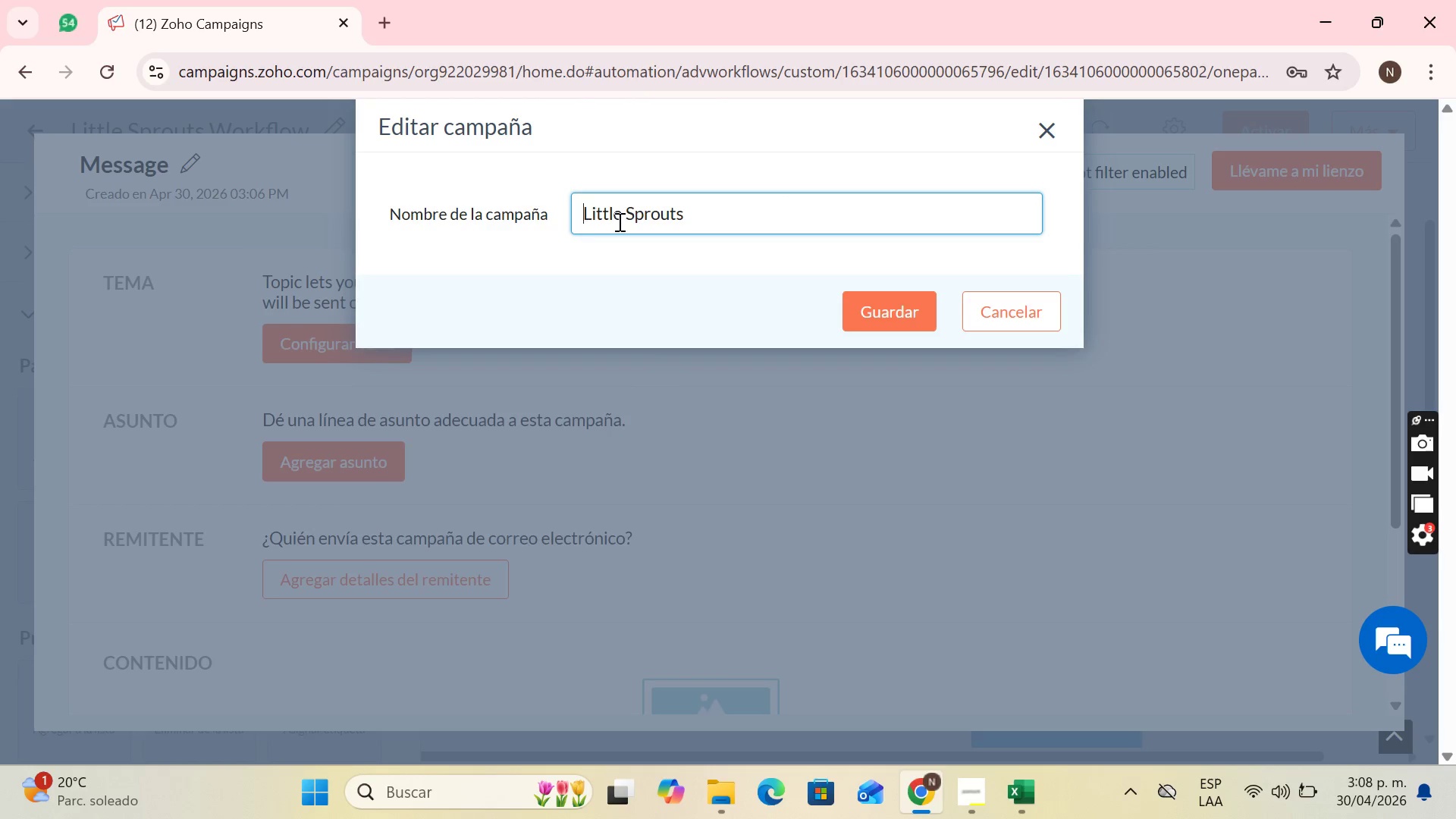 
key(Control+V)
 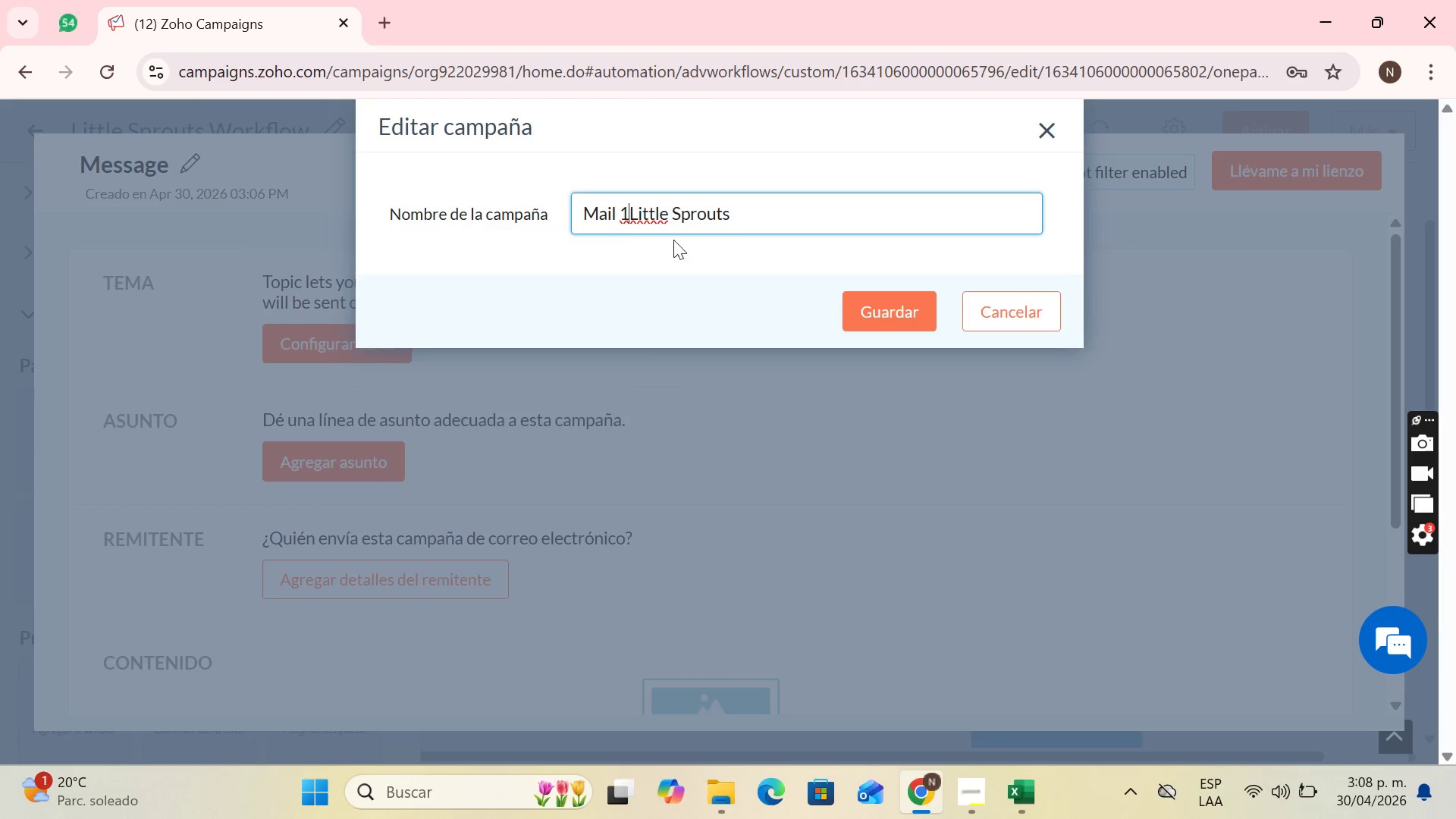 
key(Space)
 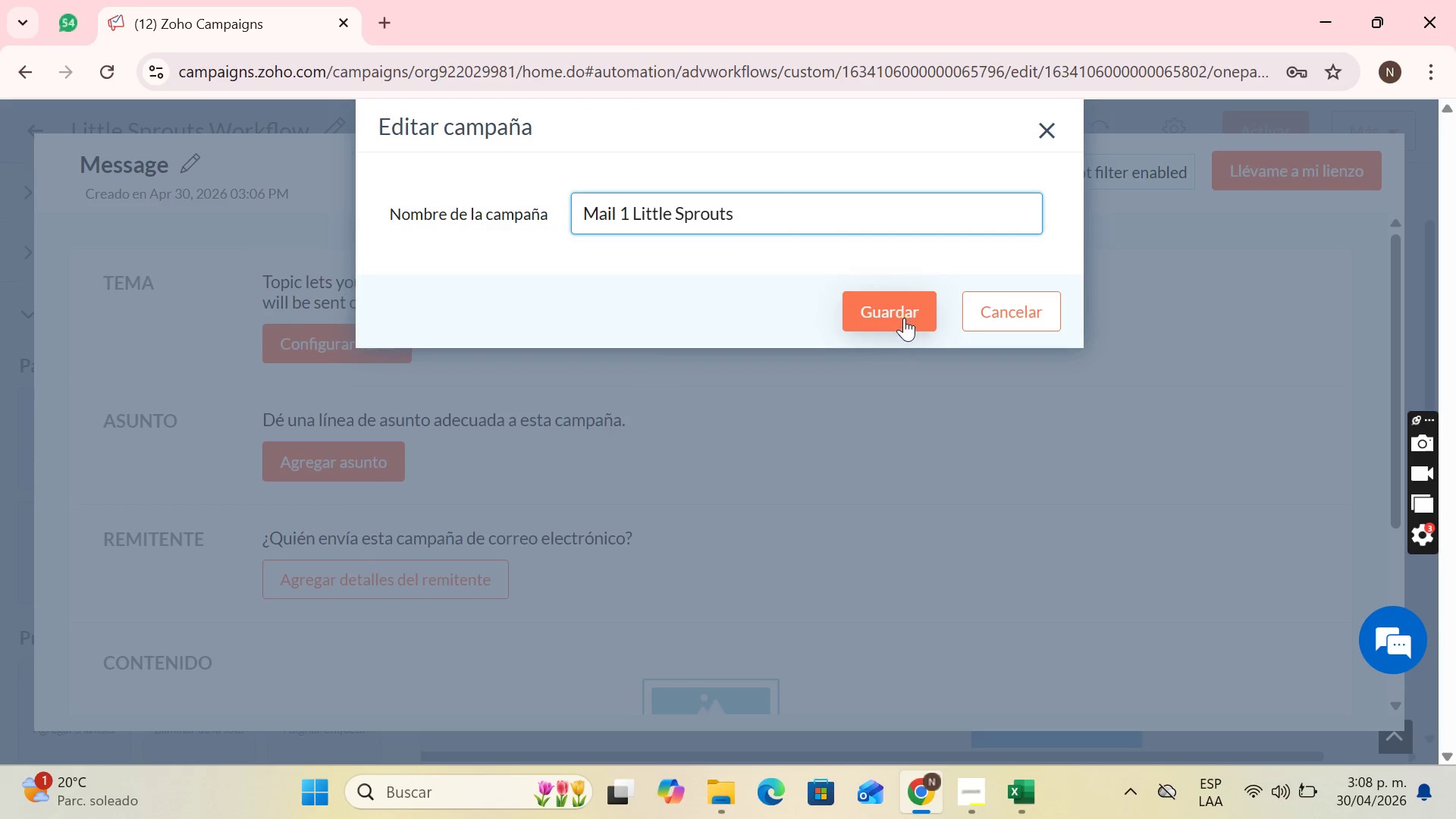 
left_click([894, 308])
 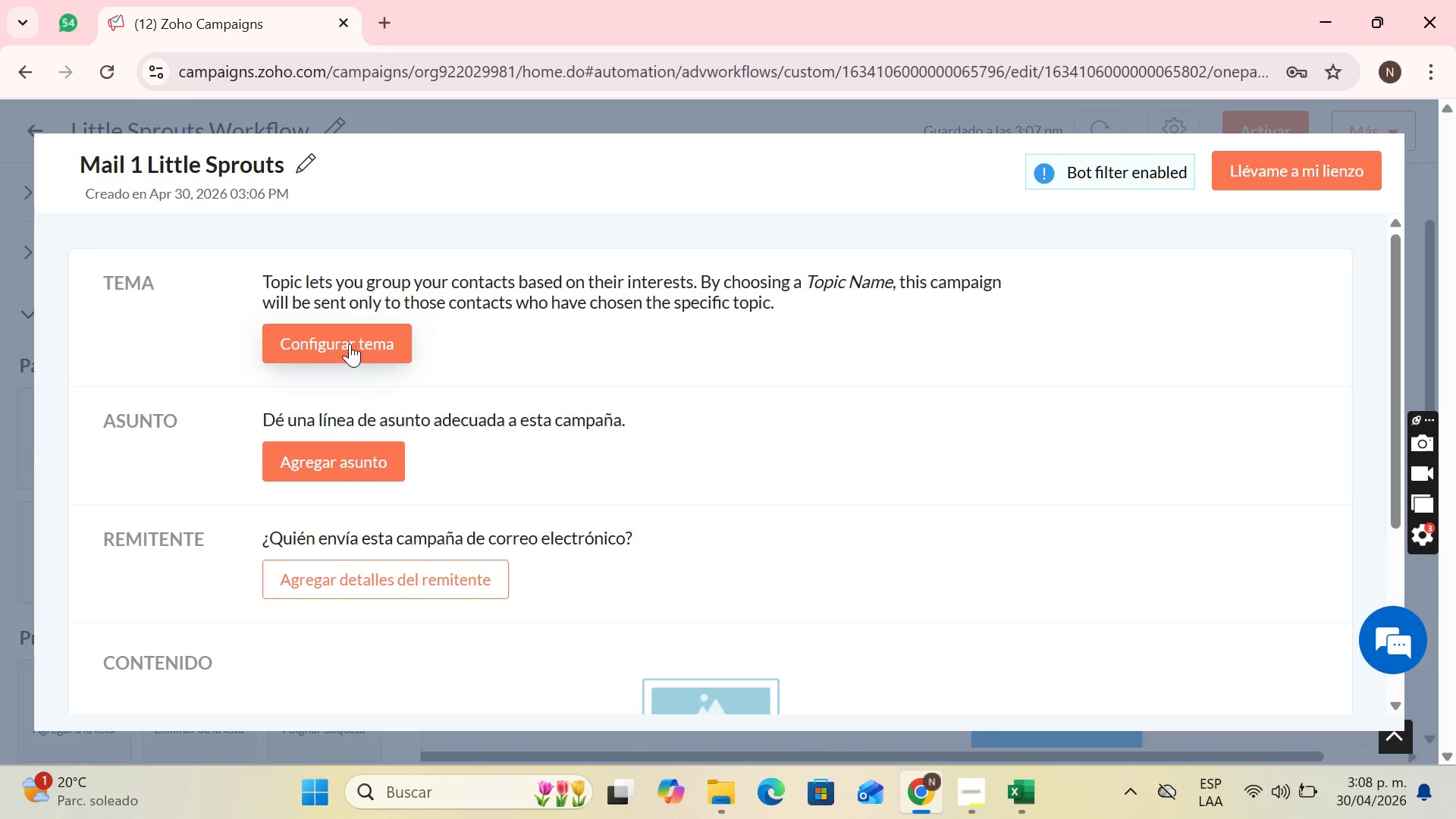 
left_click([355, 340])
 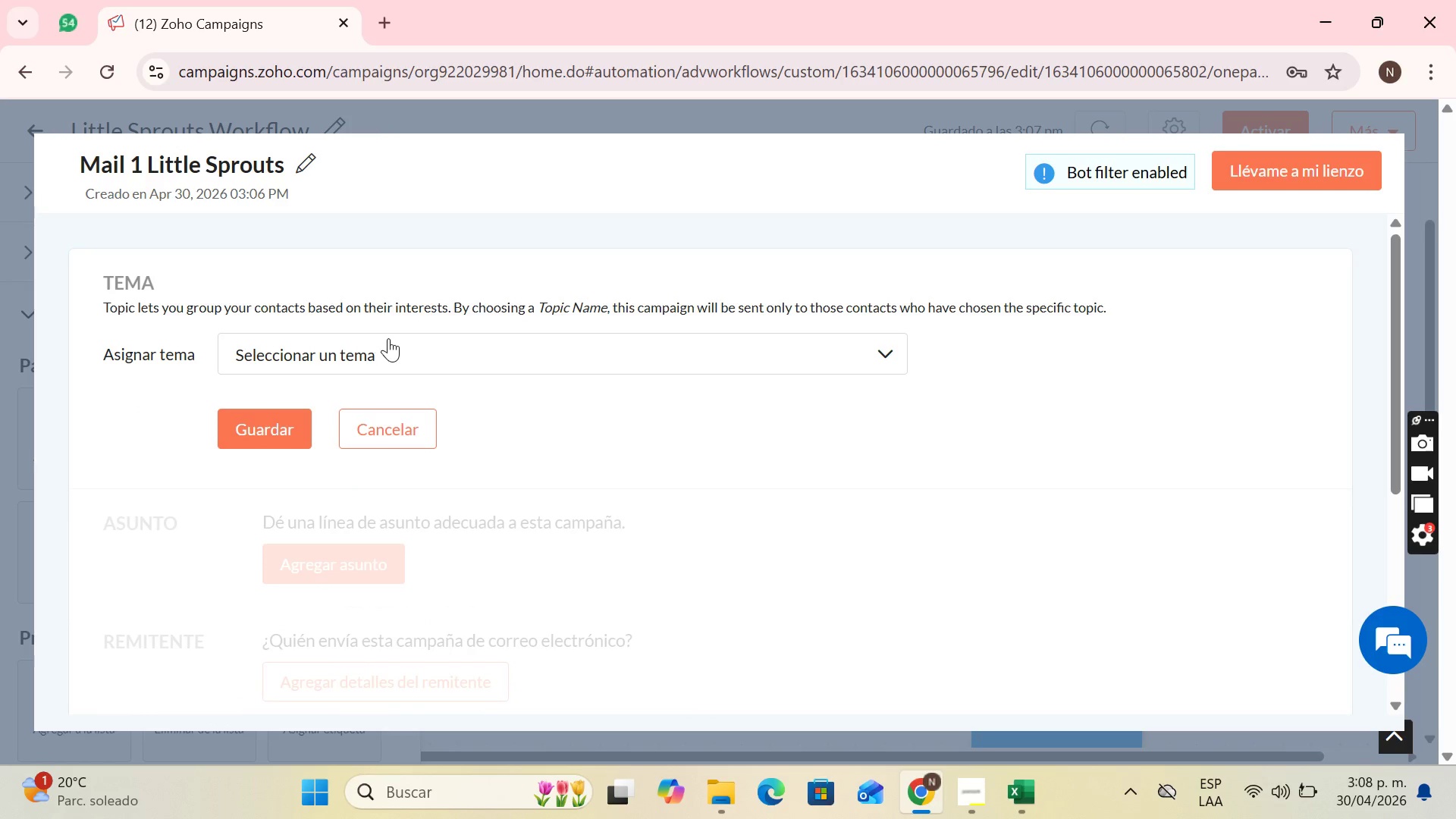 
left_click([392, 338])
 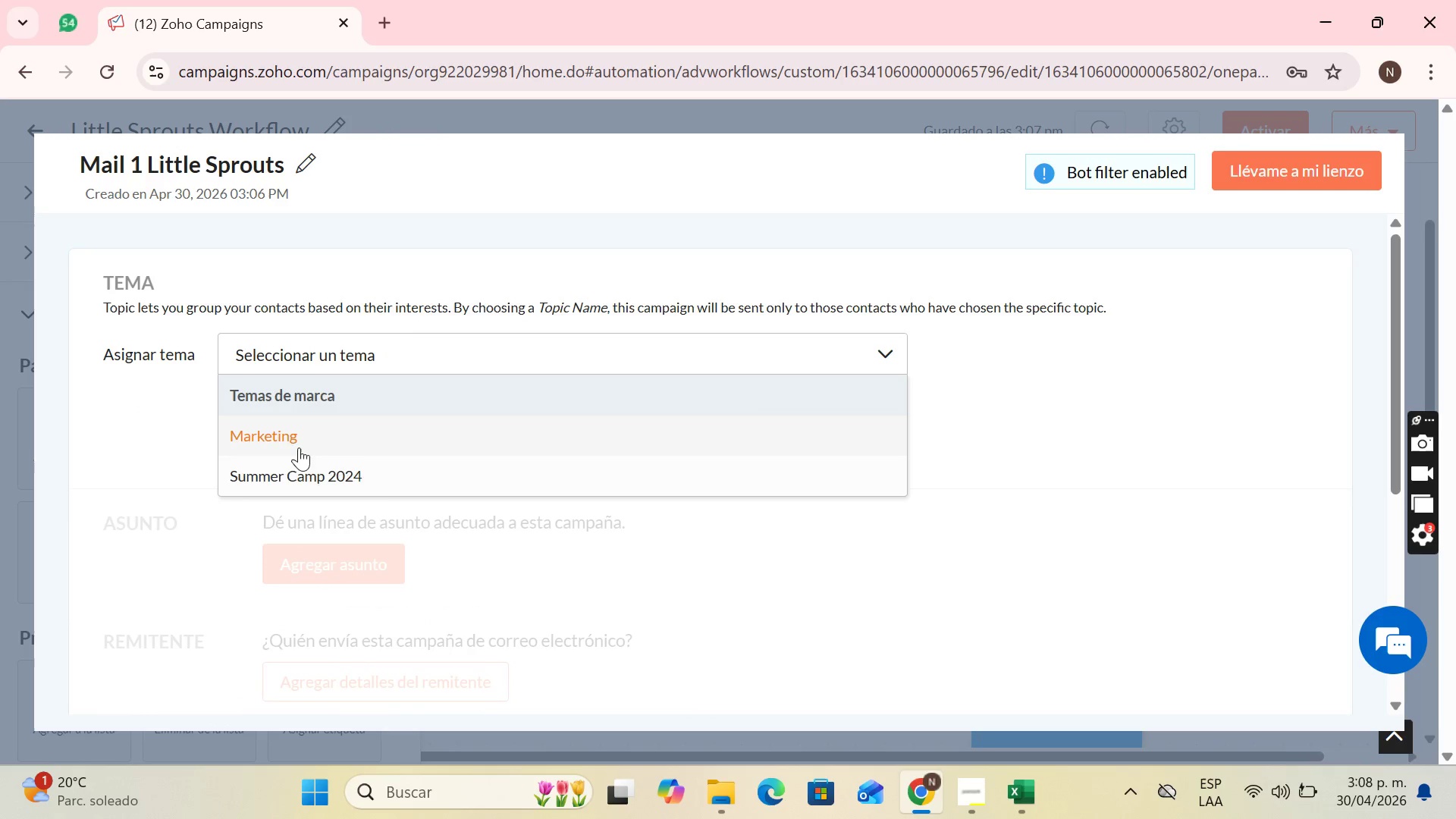 
left_click([297, 474])
 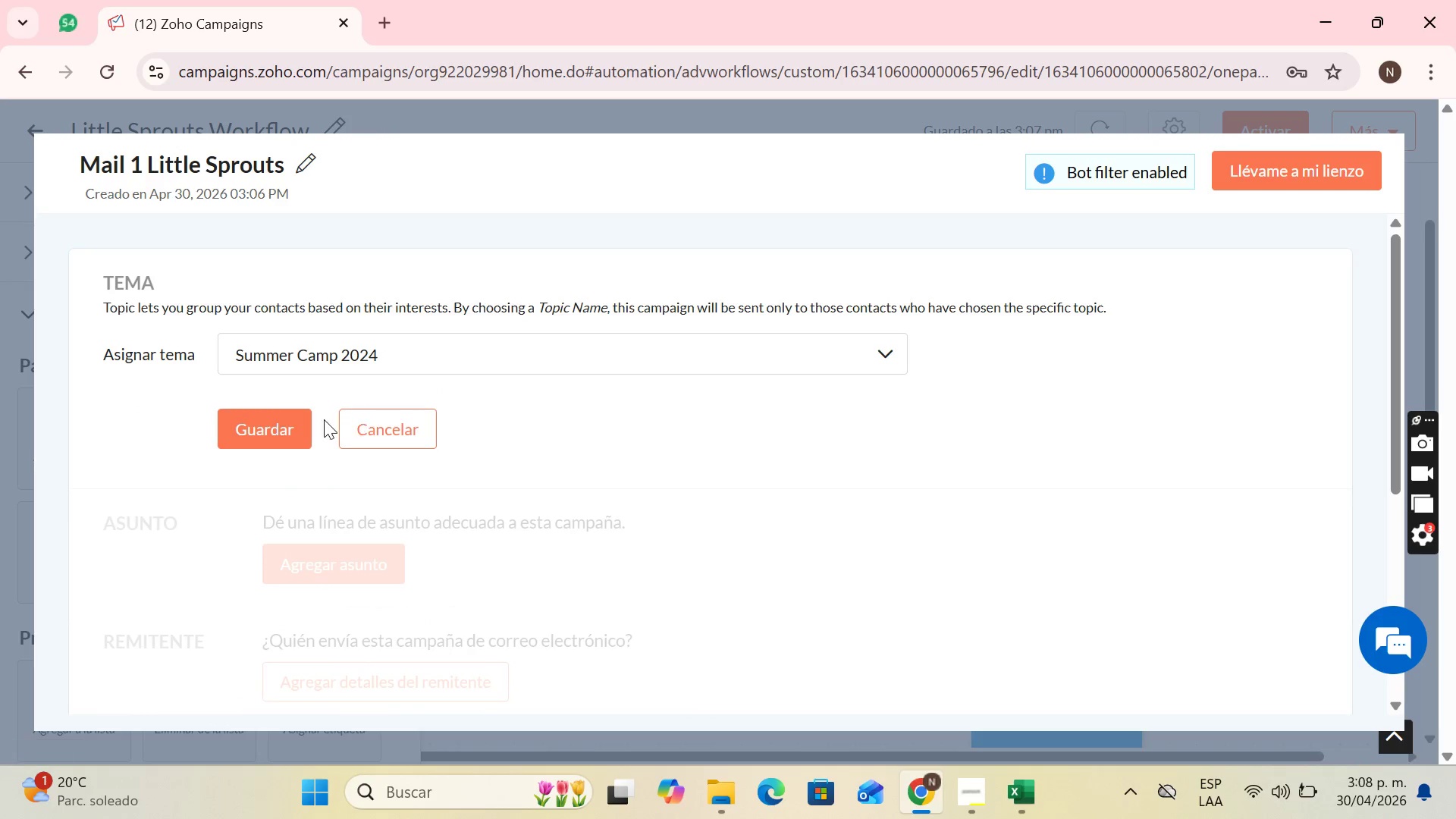 
left_click([290, 430])
 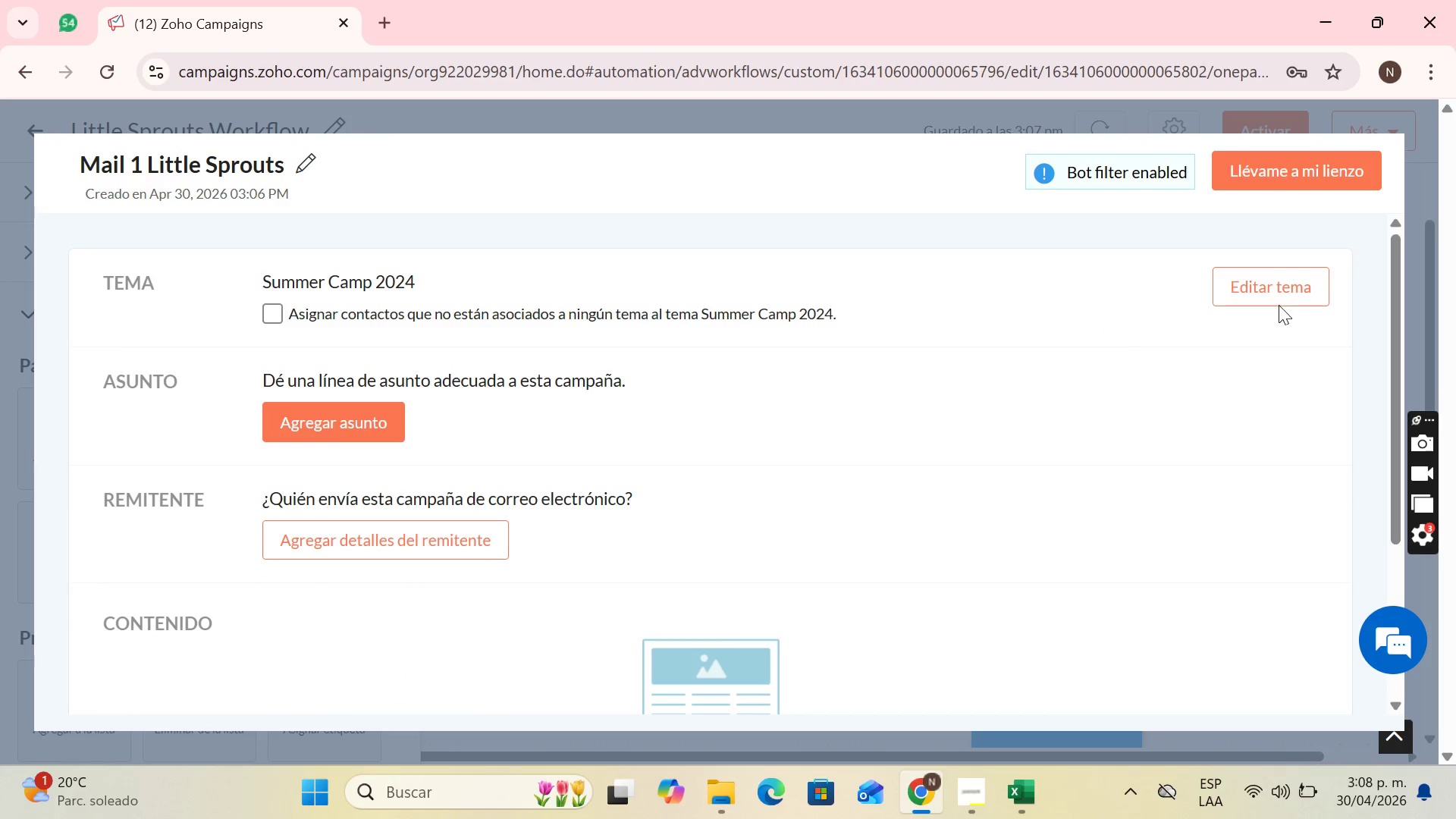 
left_click([280, 416])
 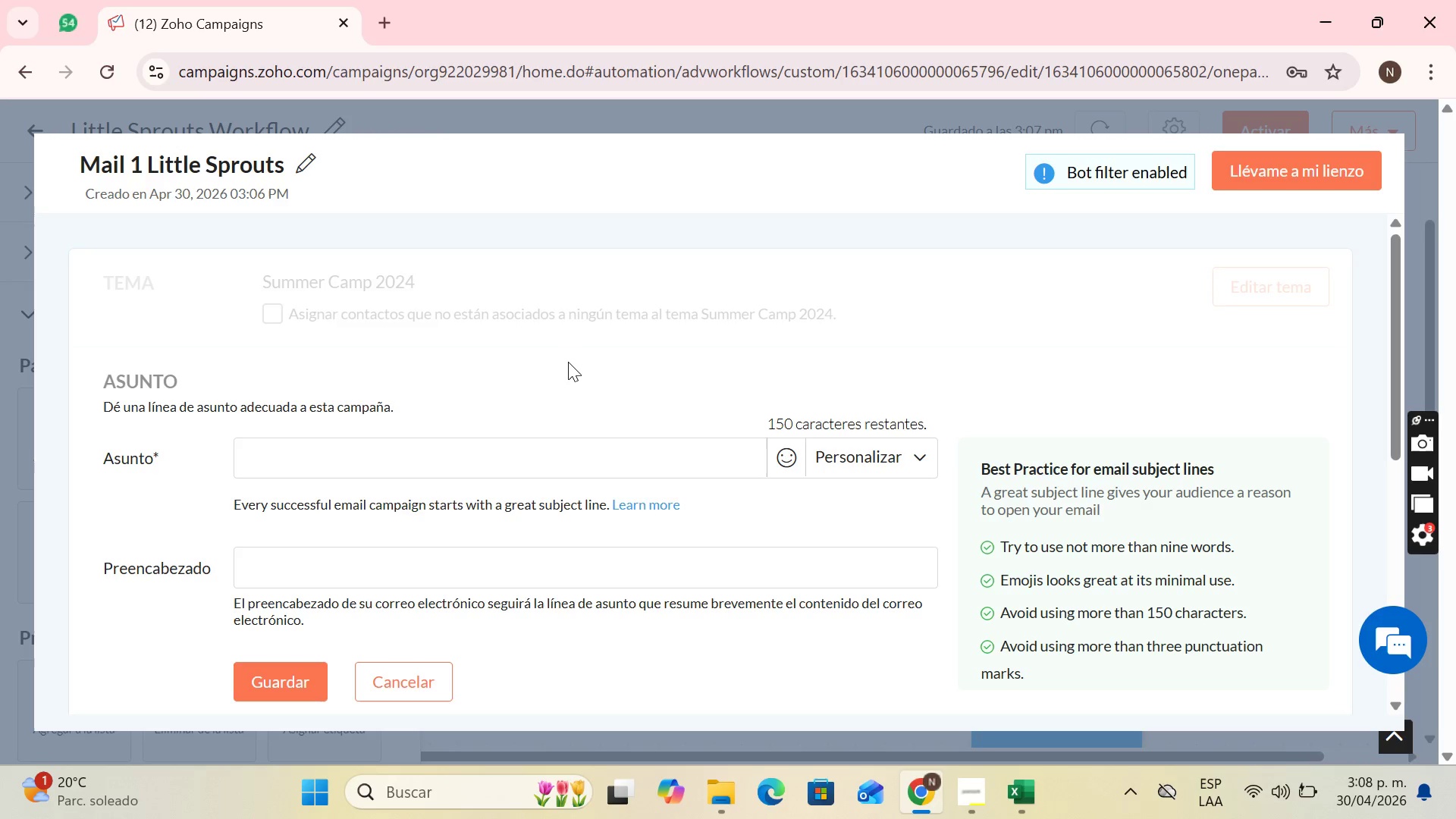 
wait(20.91)
 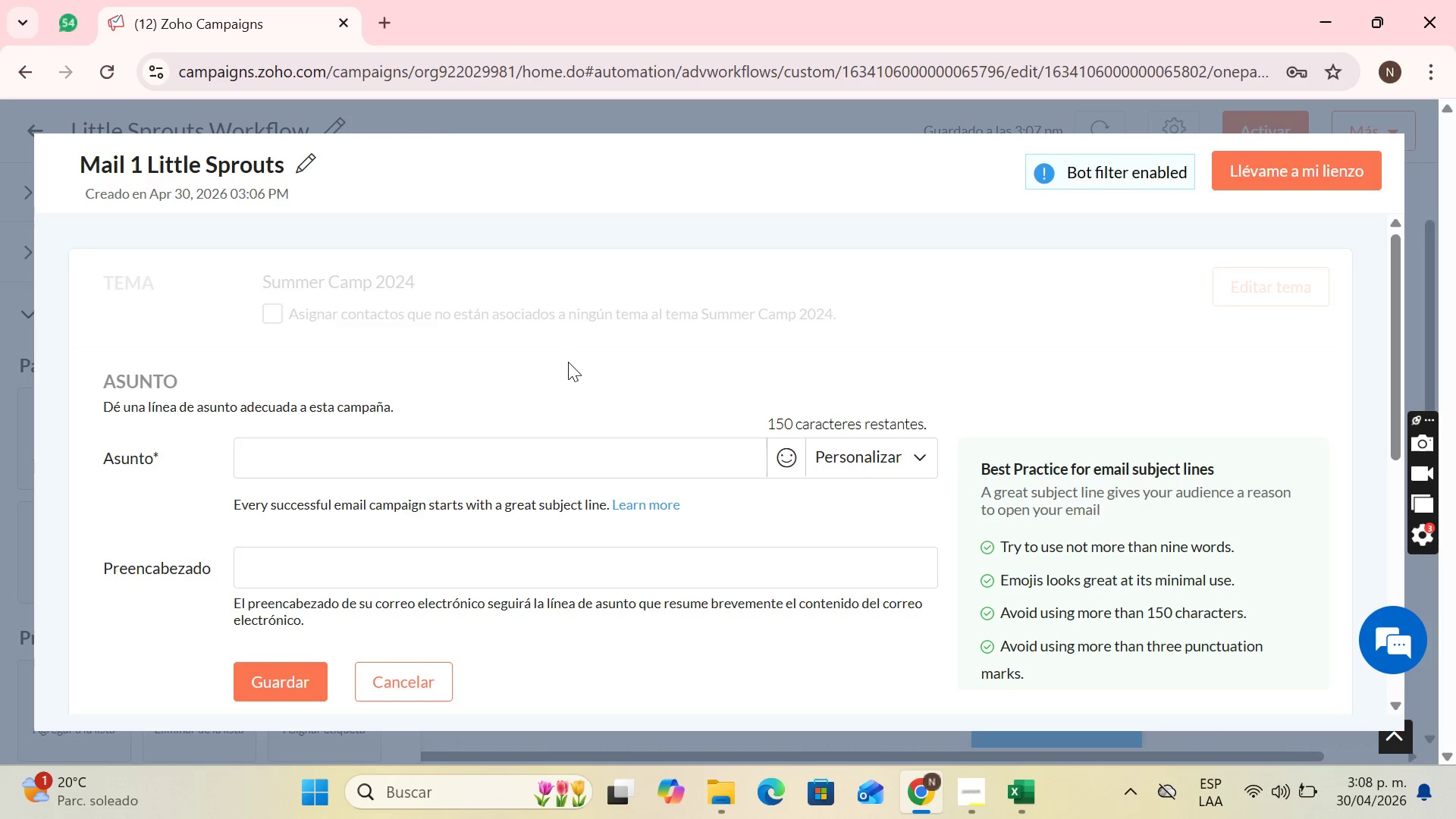 
scroll: coordinate [548, 426], scroll_direction: down, amount: 1.0
 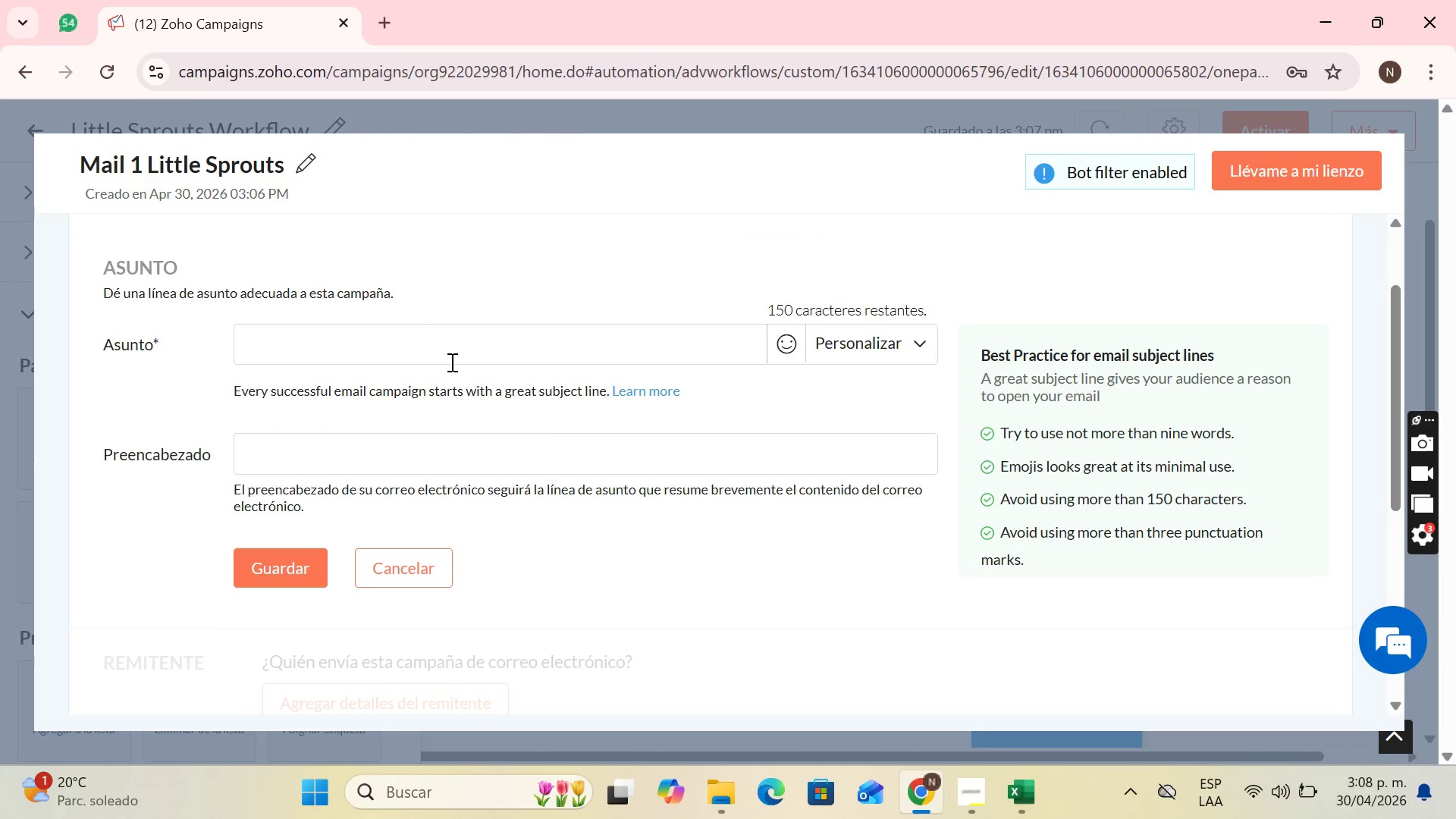 
left_click([439, 359])
 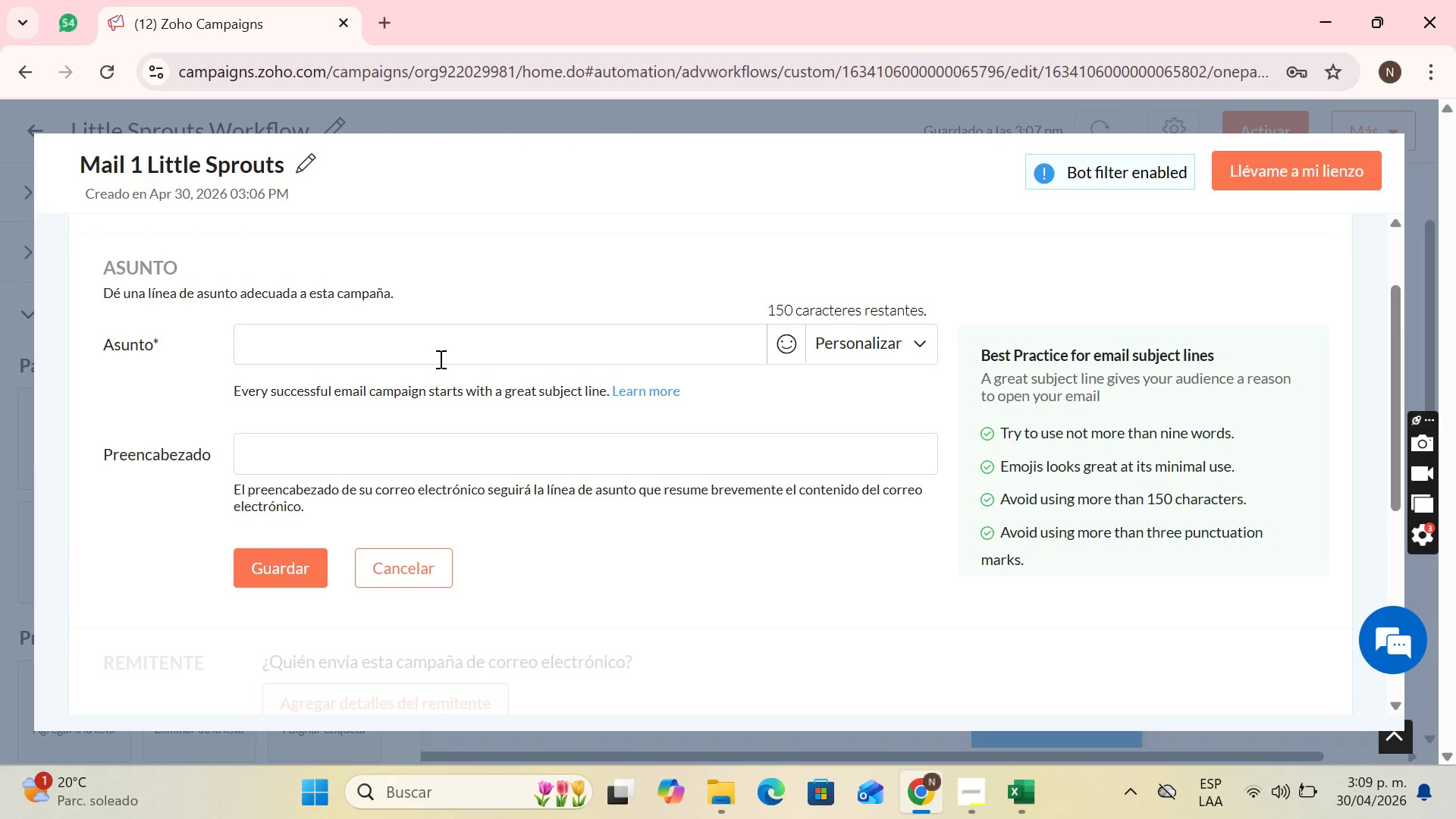 
wait(27.88)
 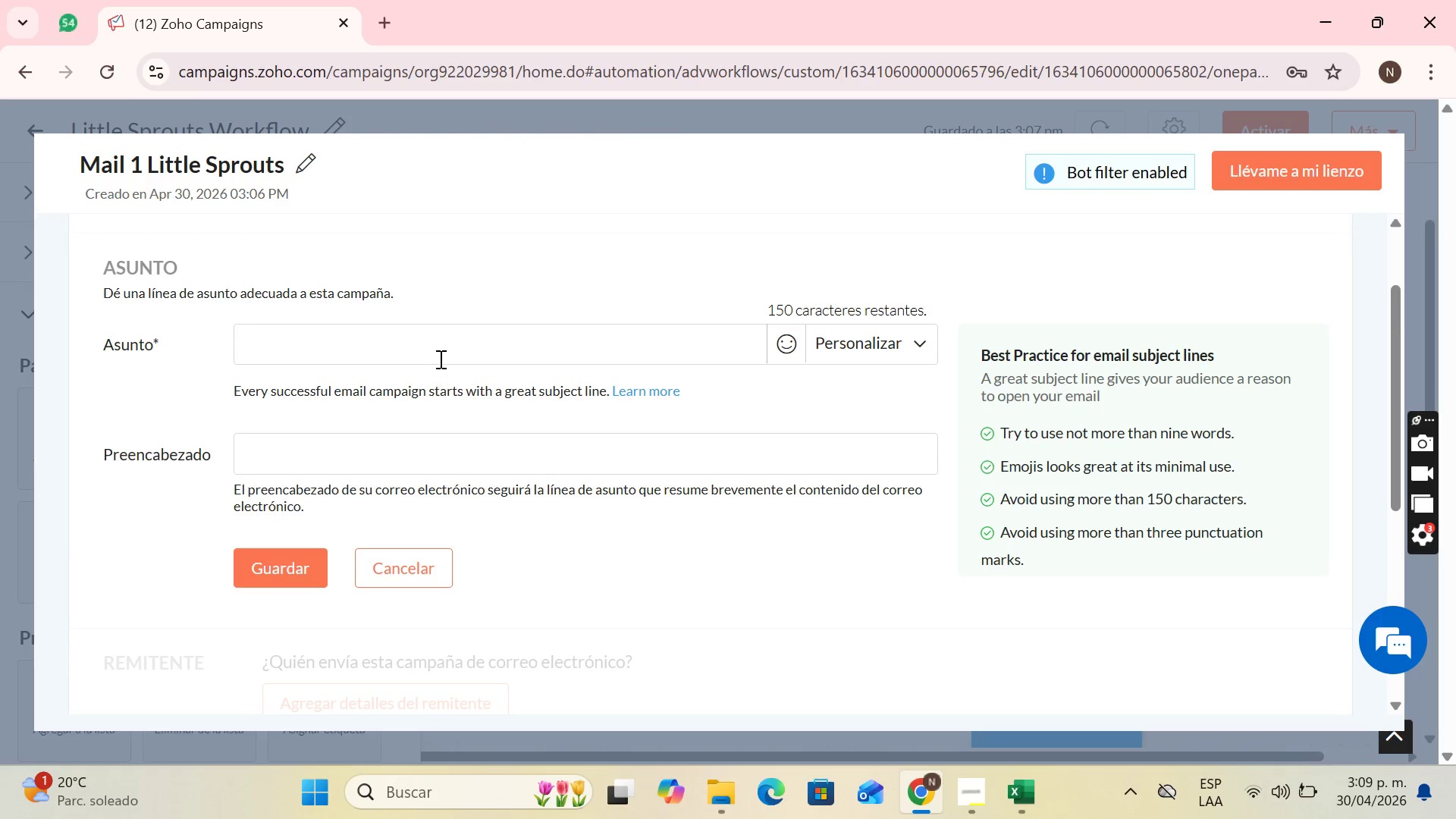 
left_click([333, 355])
 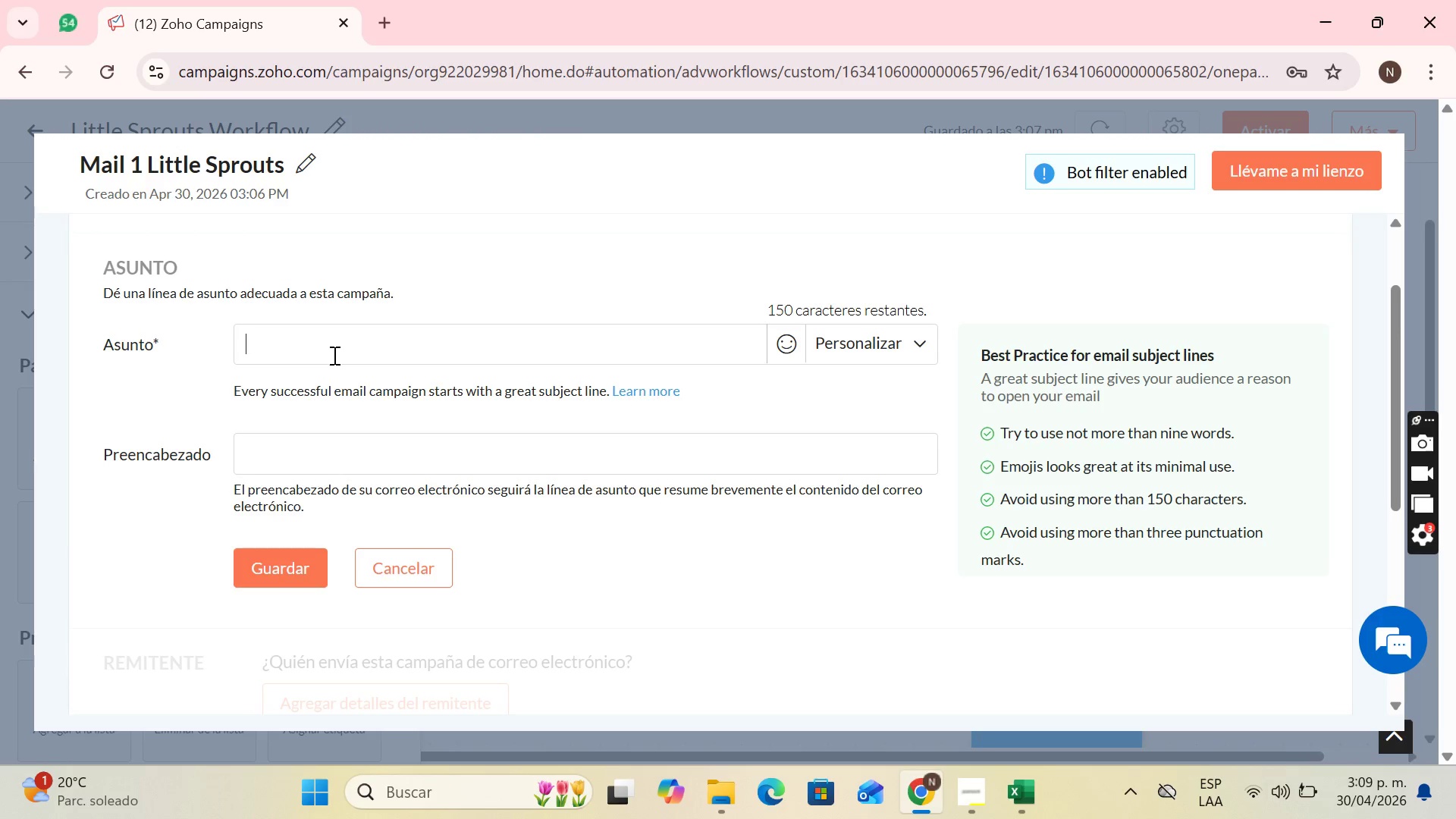 
wait(5.47)
 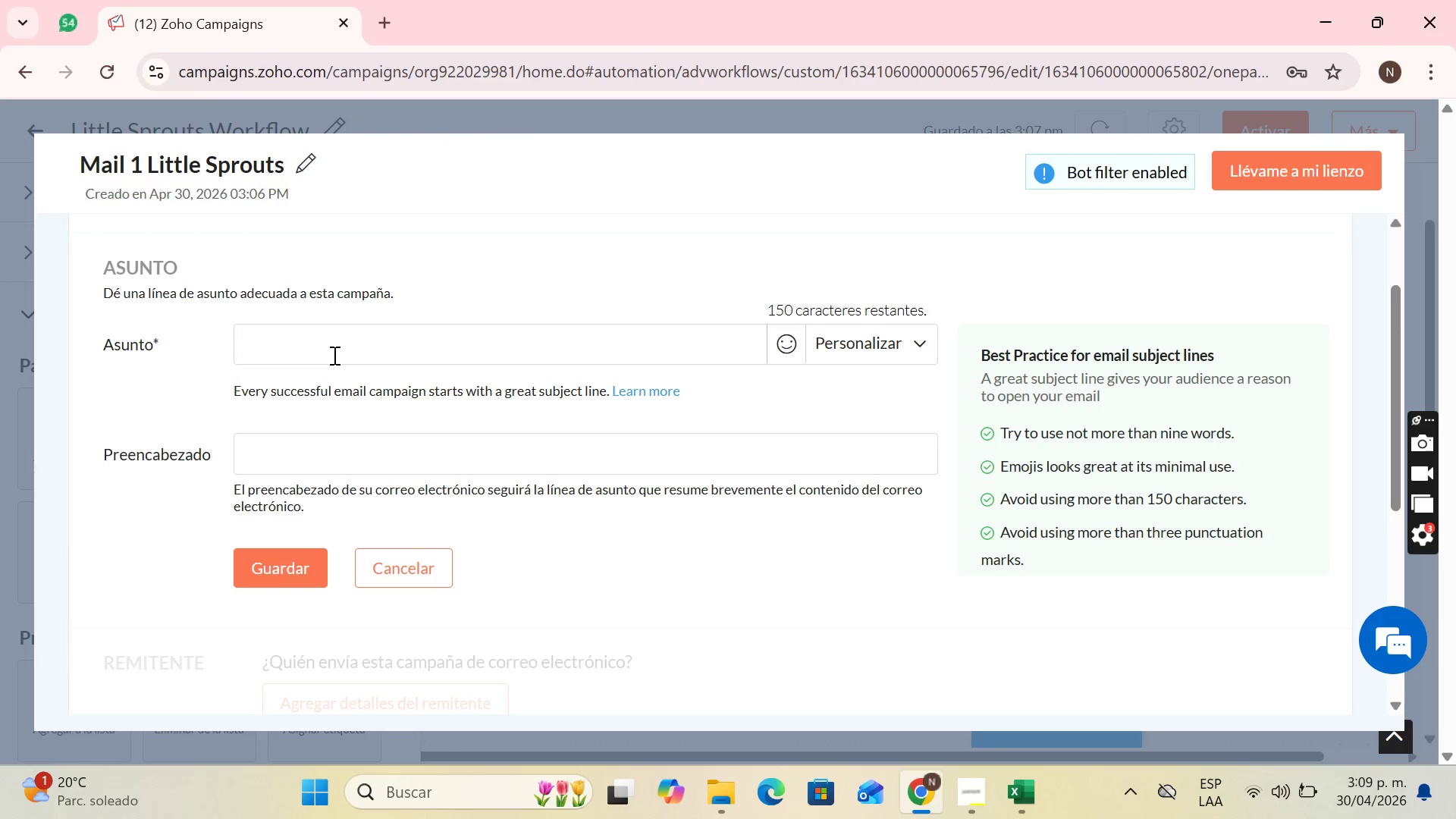 
type(w)
key(Backspace)
type(What if this summer )
 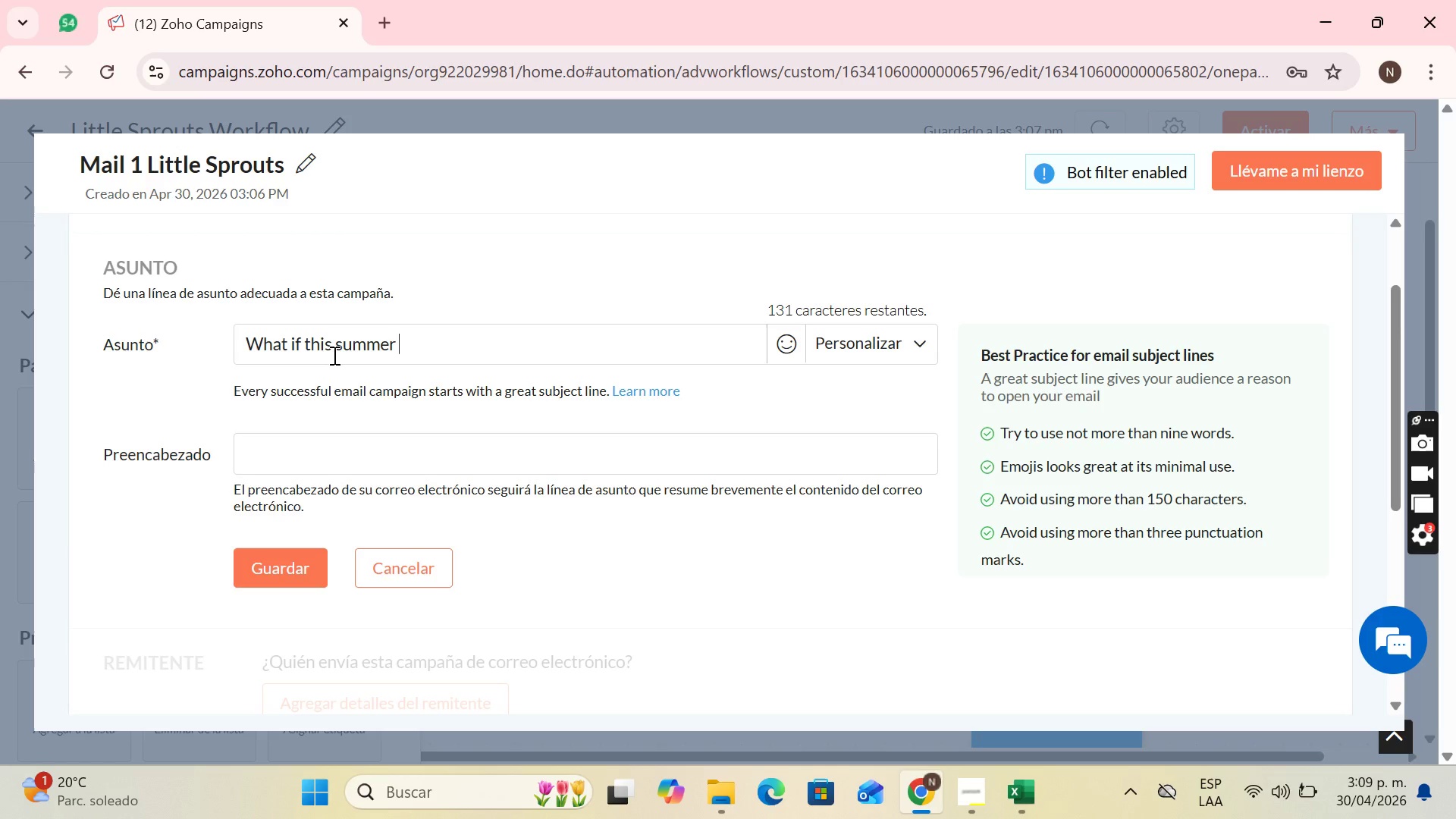 
type(th)
 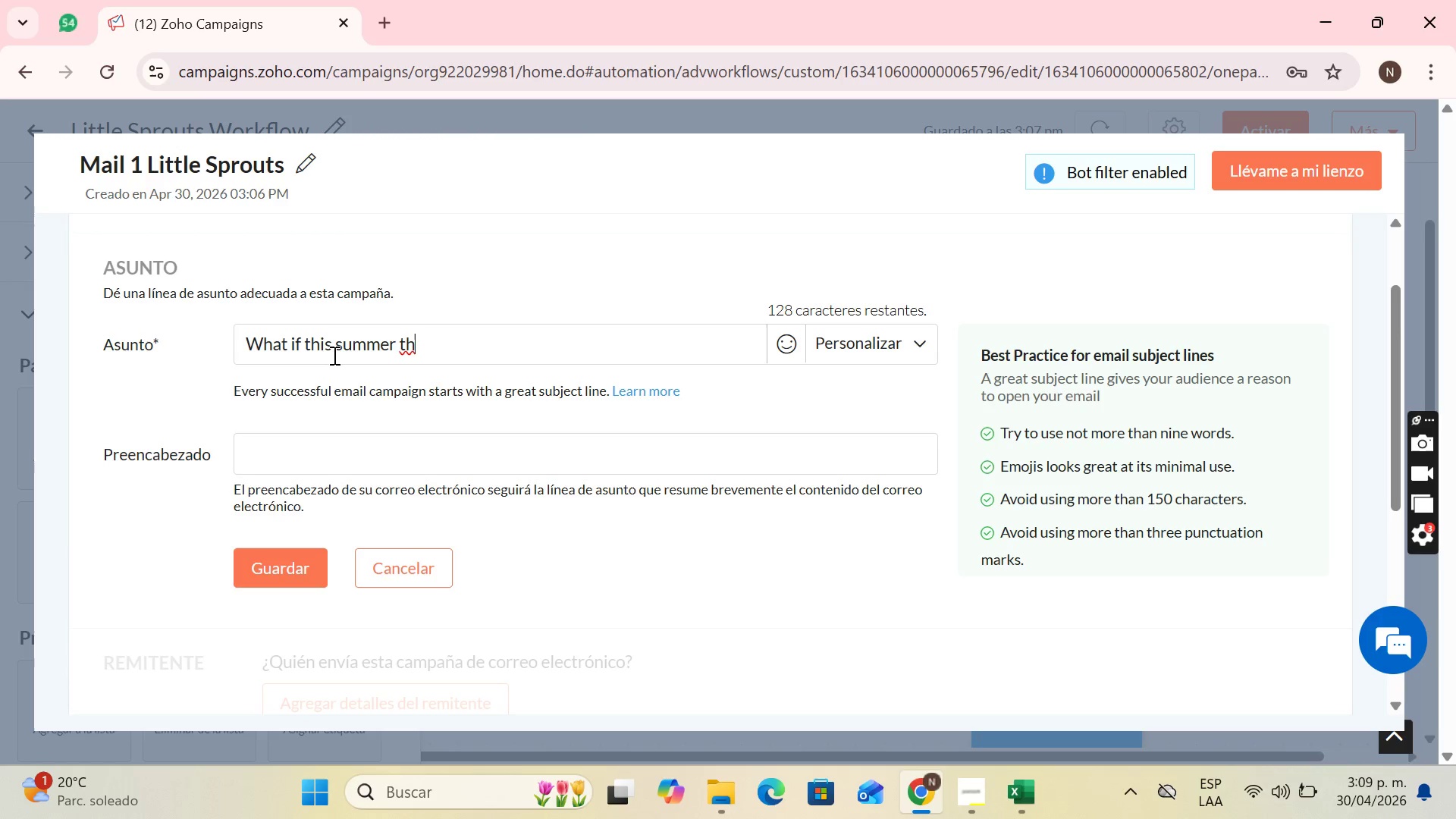 
wait(6.12)
 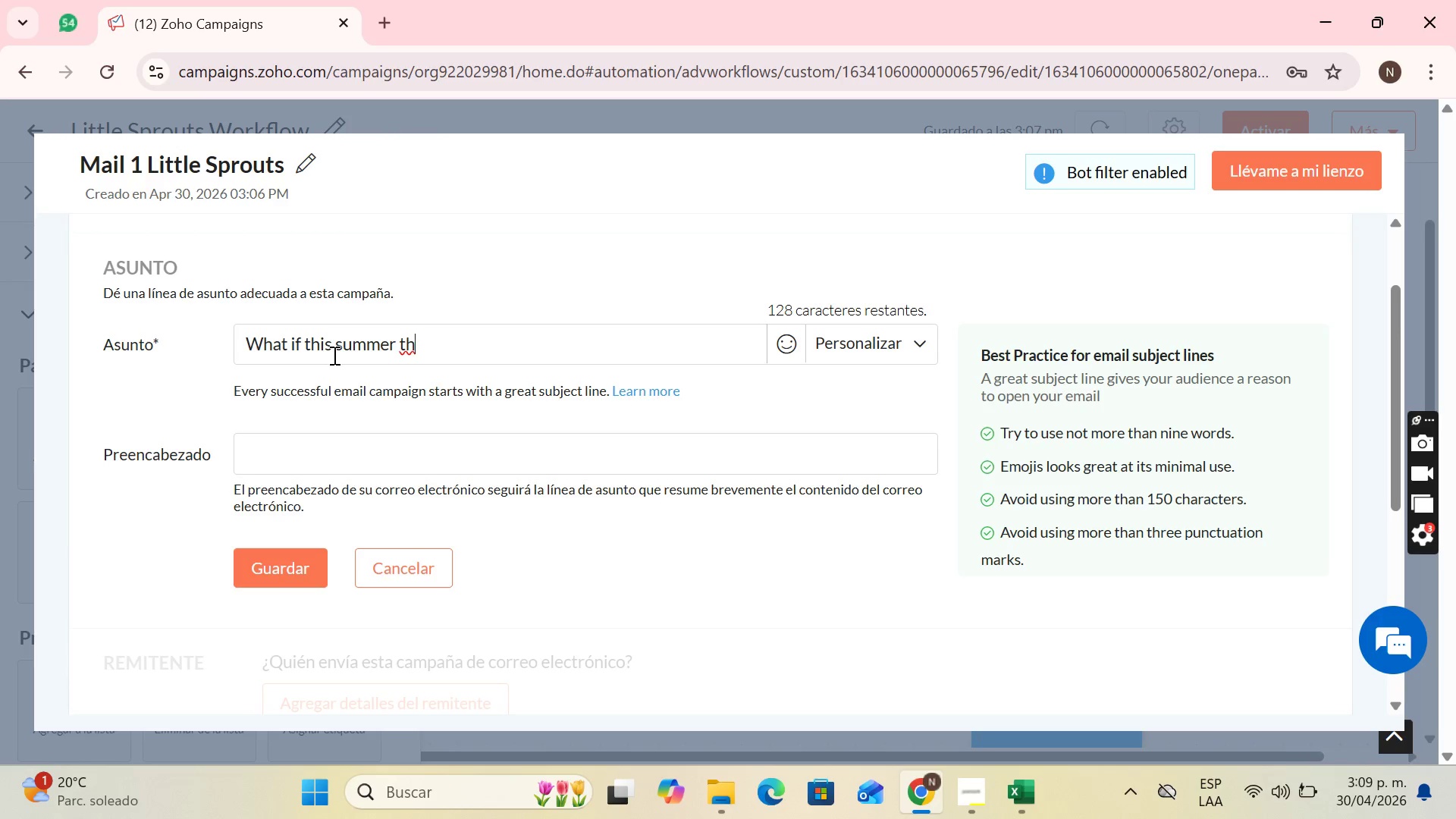 
type(eir curious )
 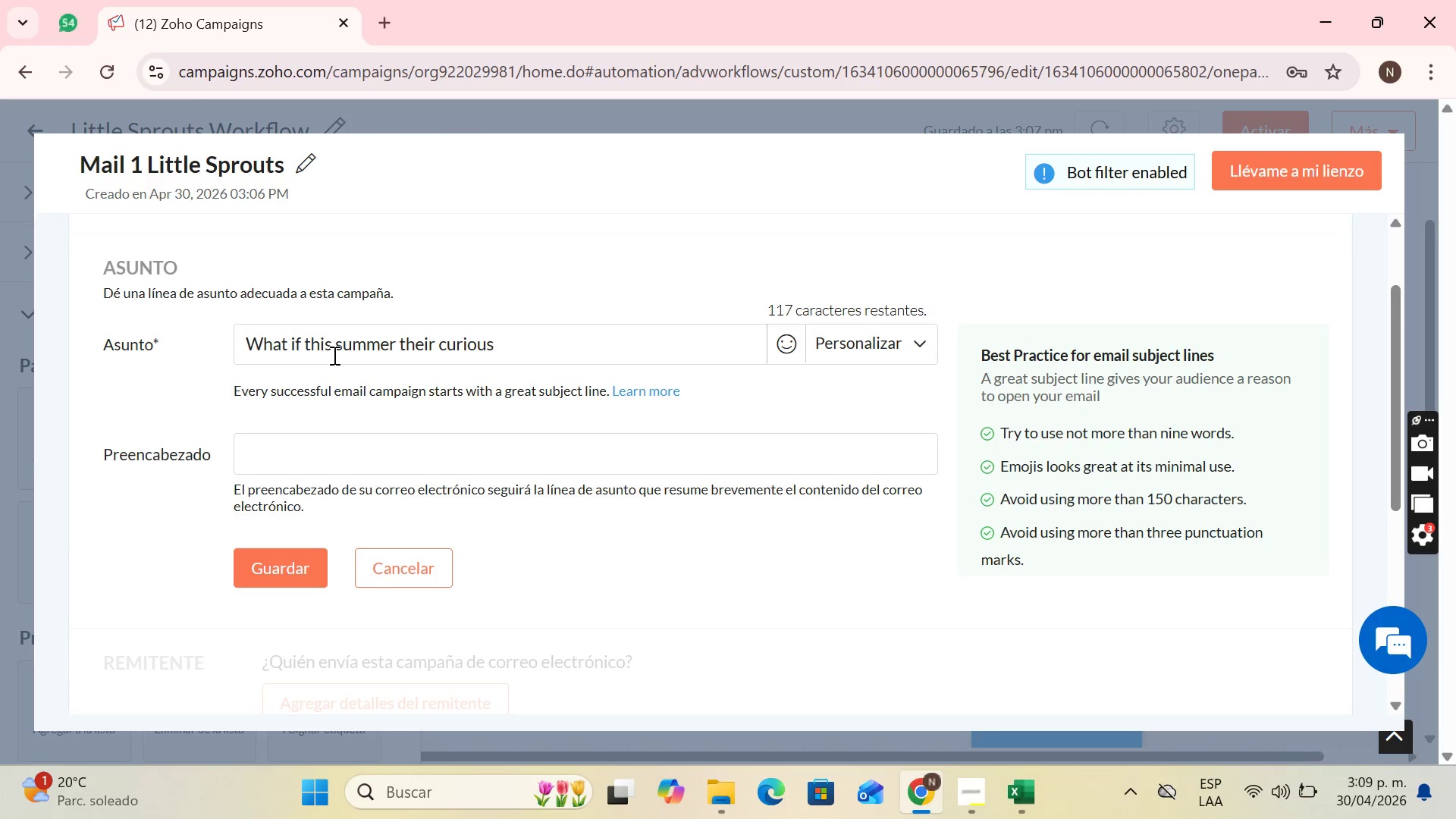 
wait(16.27)
 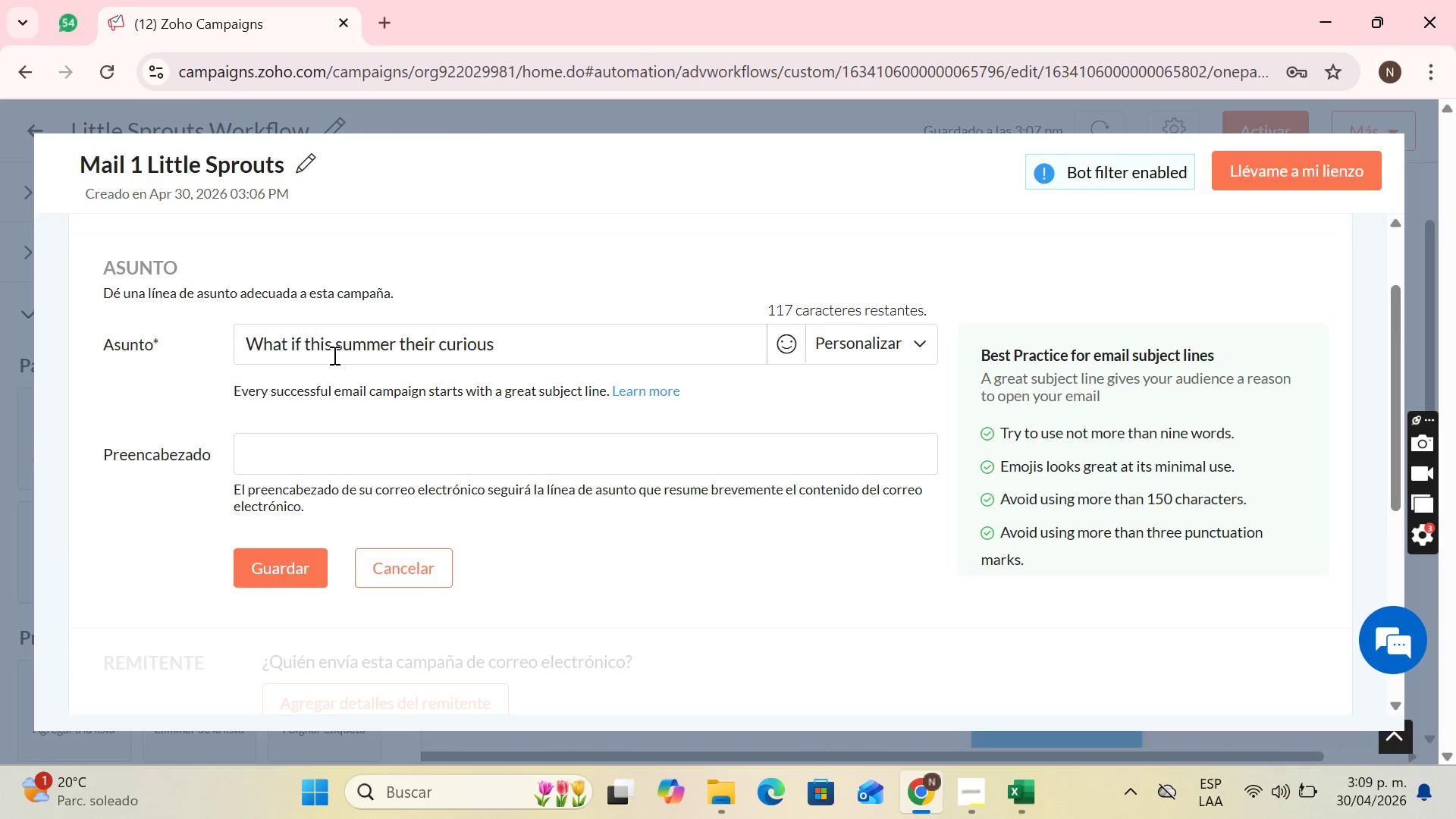 
left_click([433, 344])
 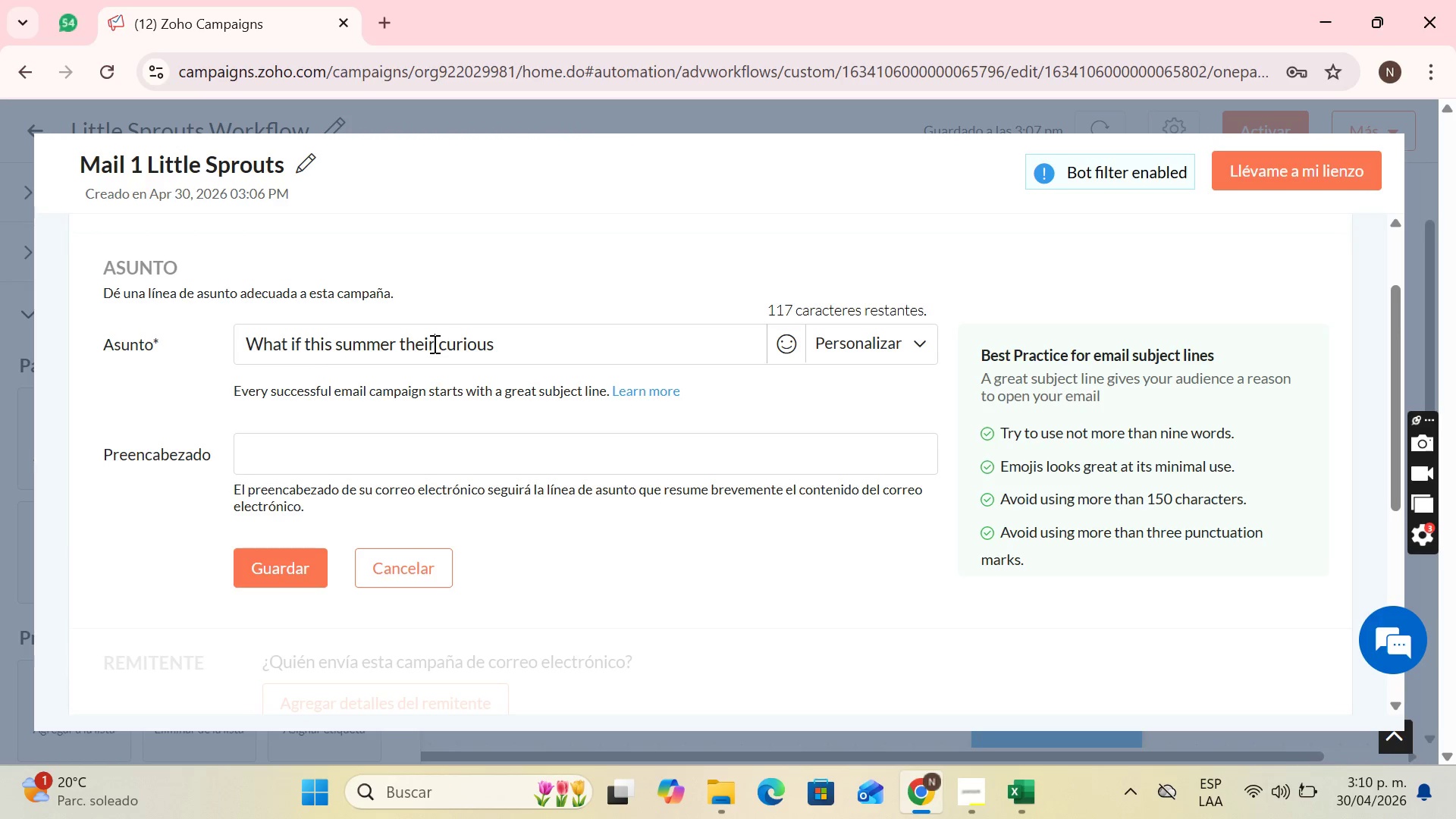 
key(Backspace)
key(Backspace)
key(Backspace)
key(Backspace)
key(Backspace)
type(his)
 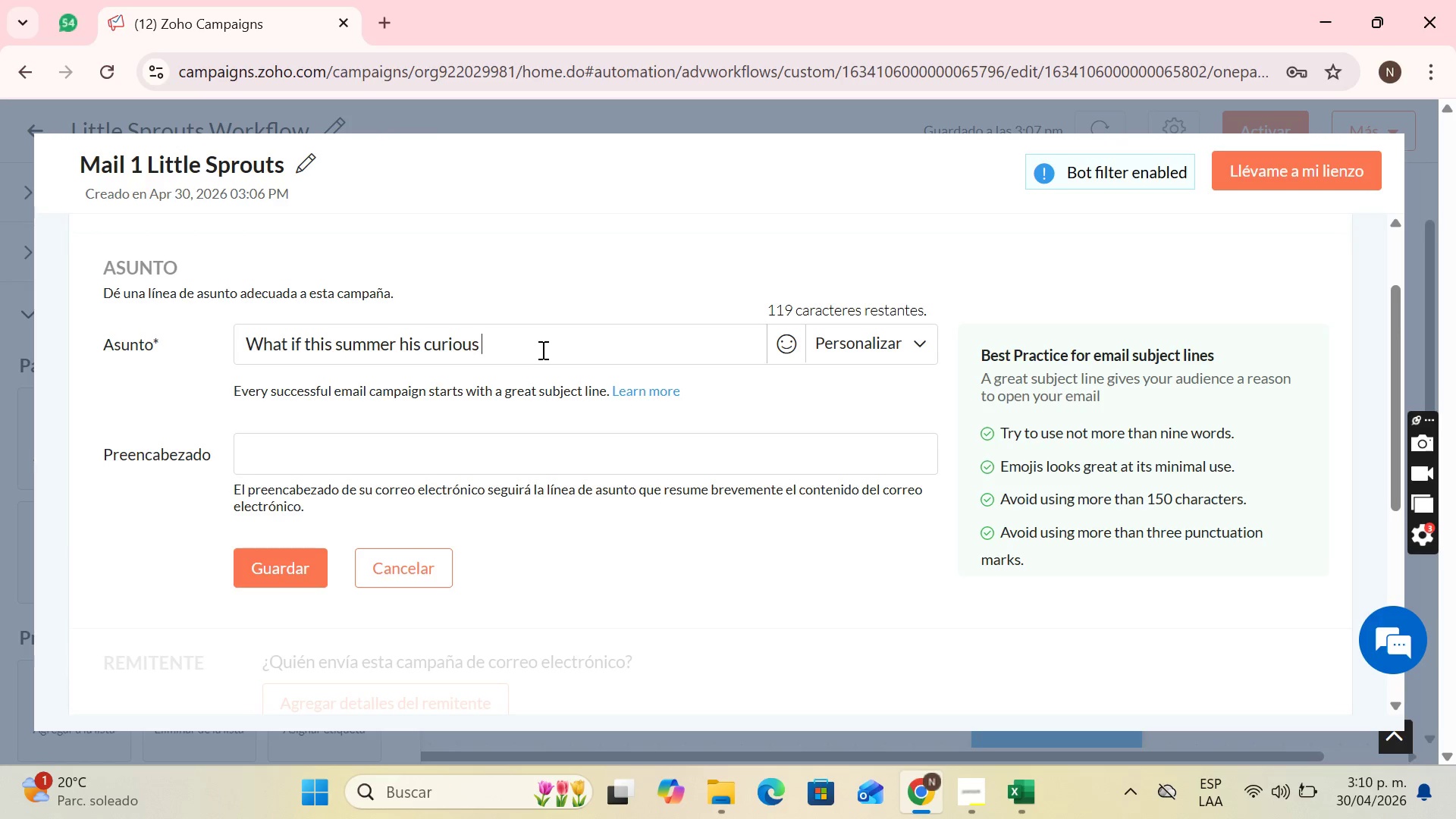 
key(Backspace)
type(ity)
 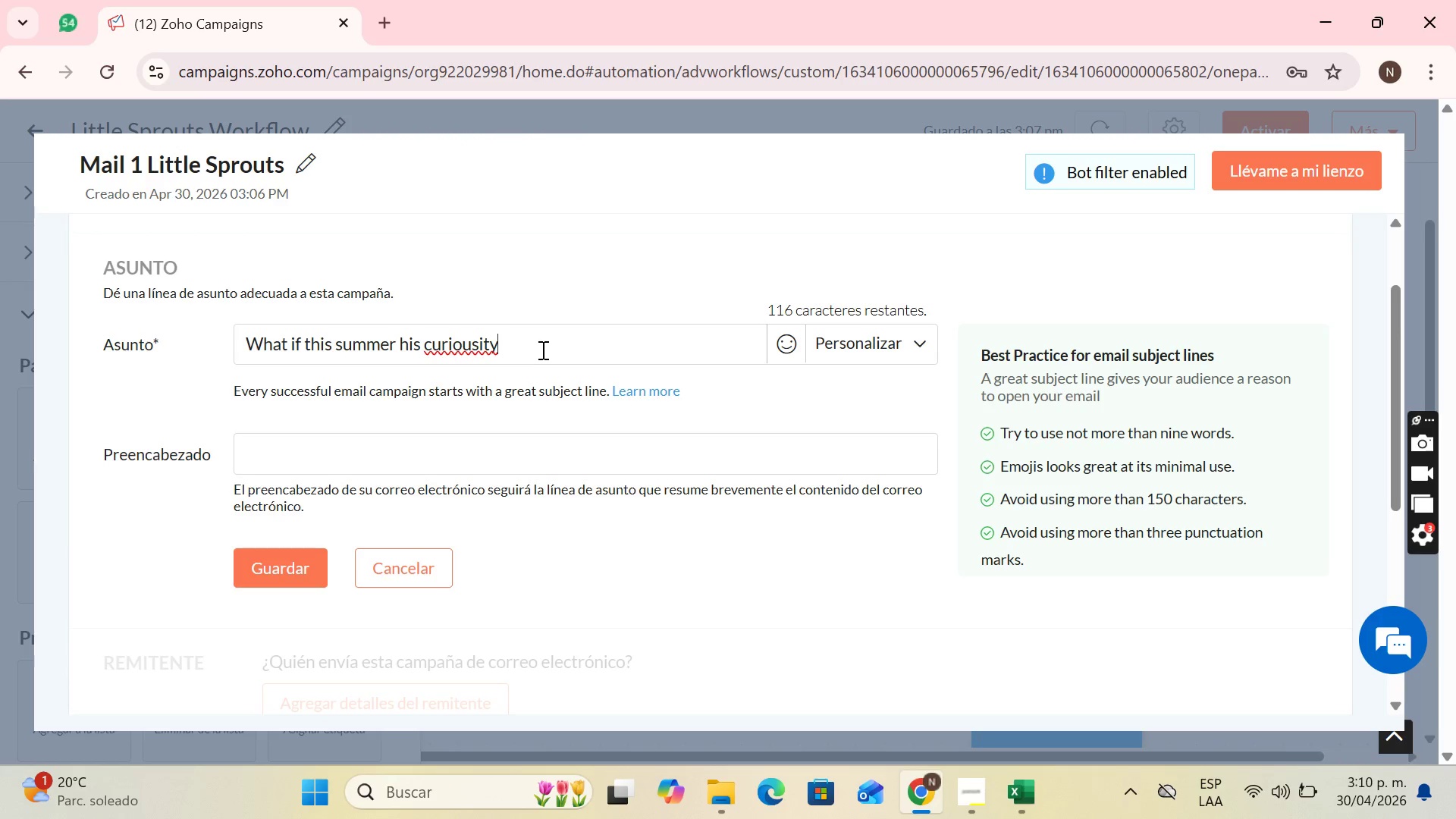 
type( had no limits{)
 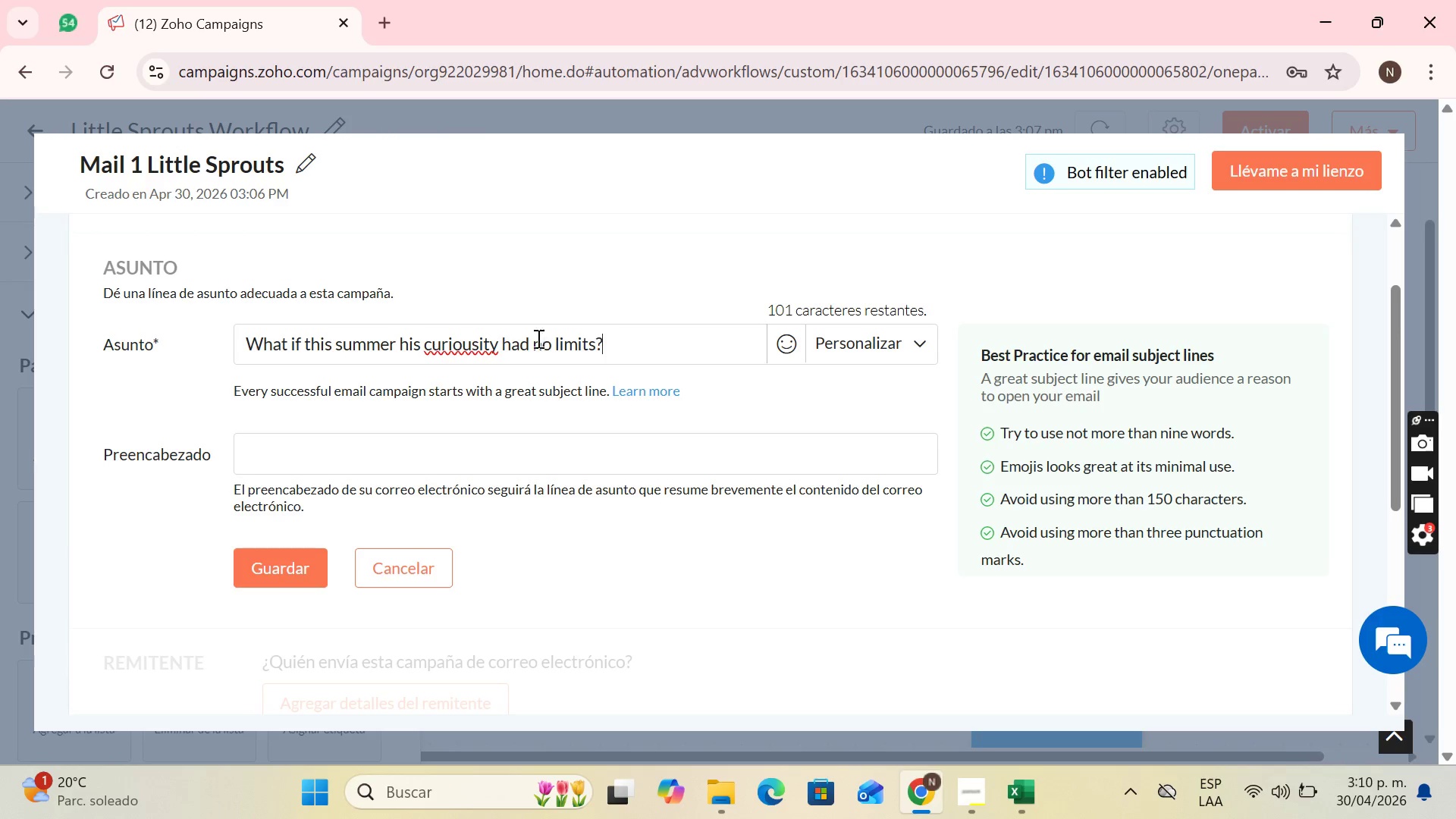 